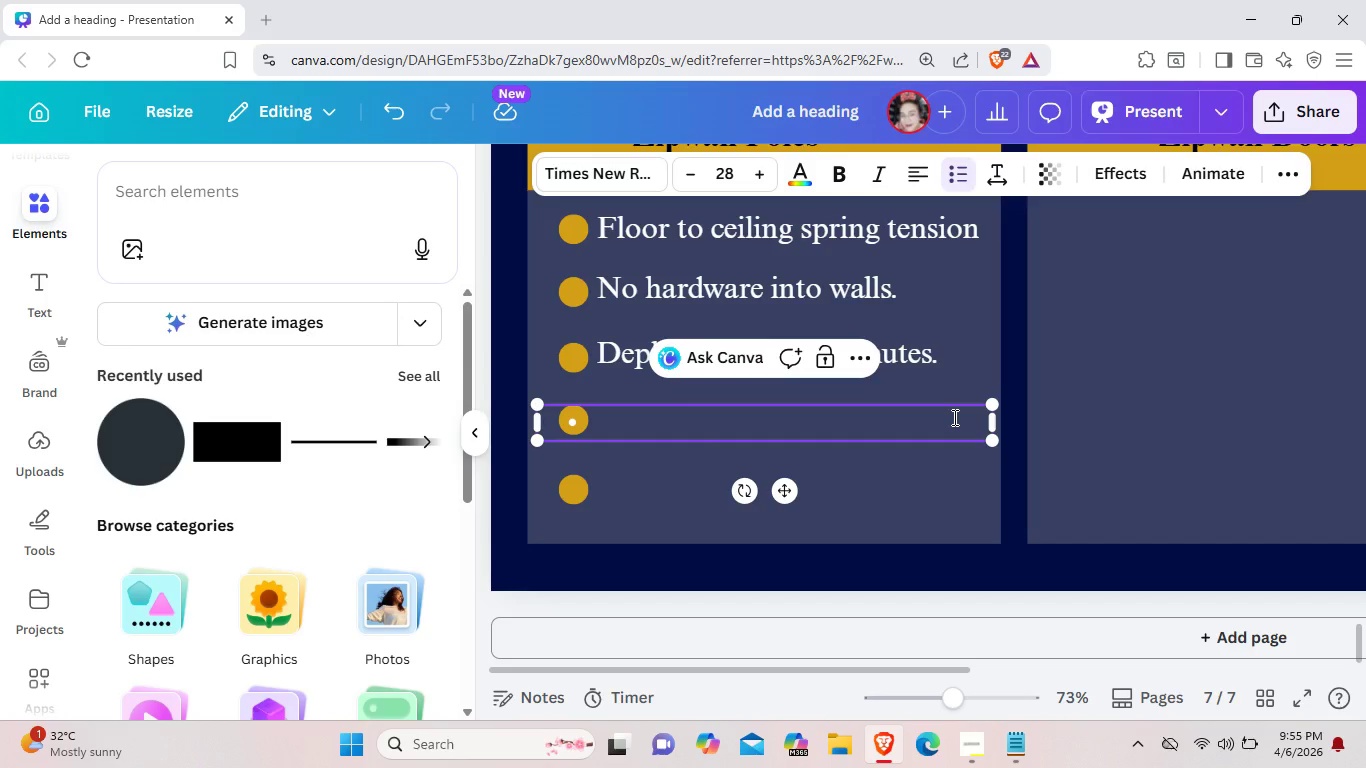 
type(6 mo)
 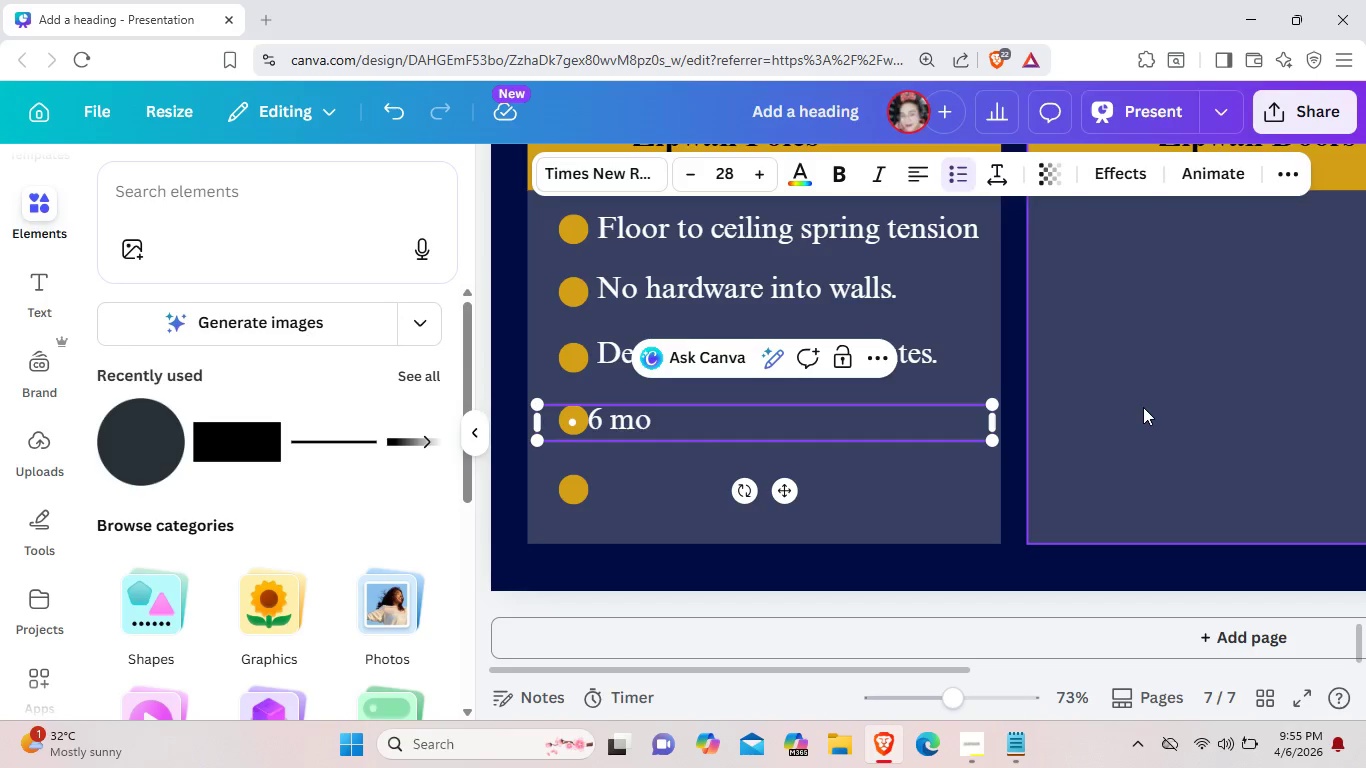 
key(Backslash)
 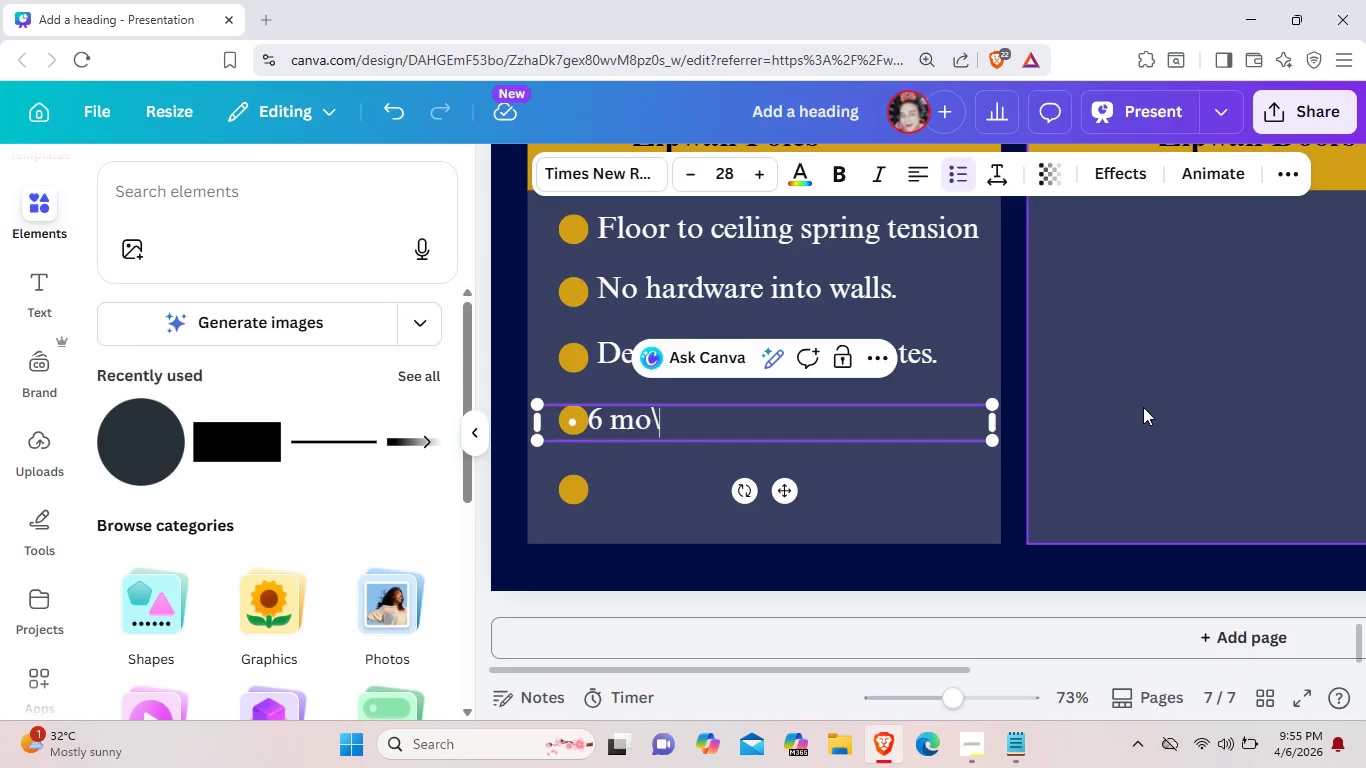 
key(Backspace)
 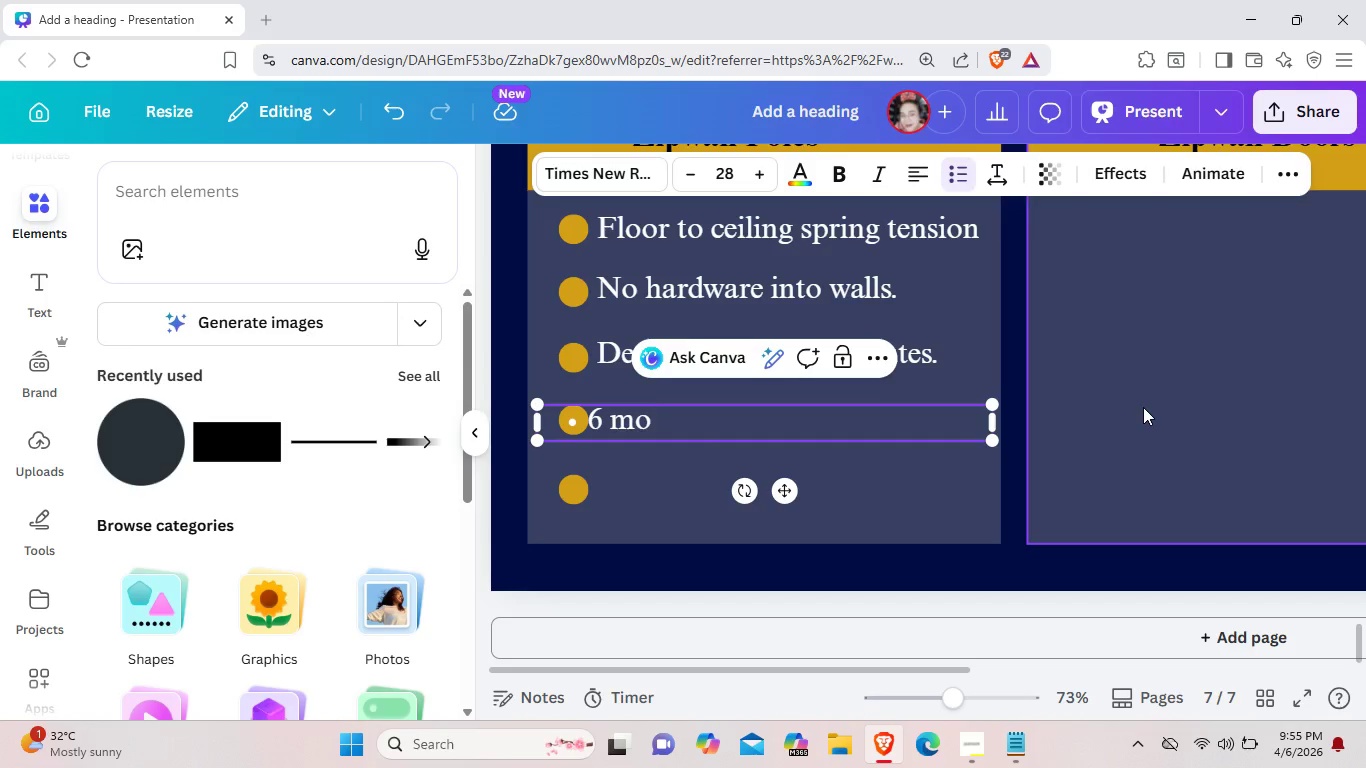 
key(Backspace)
 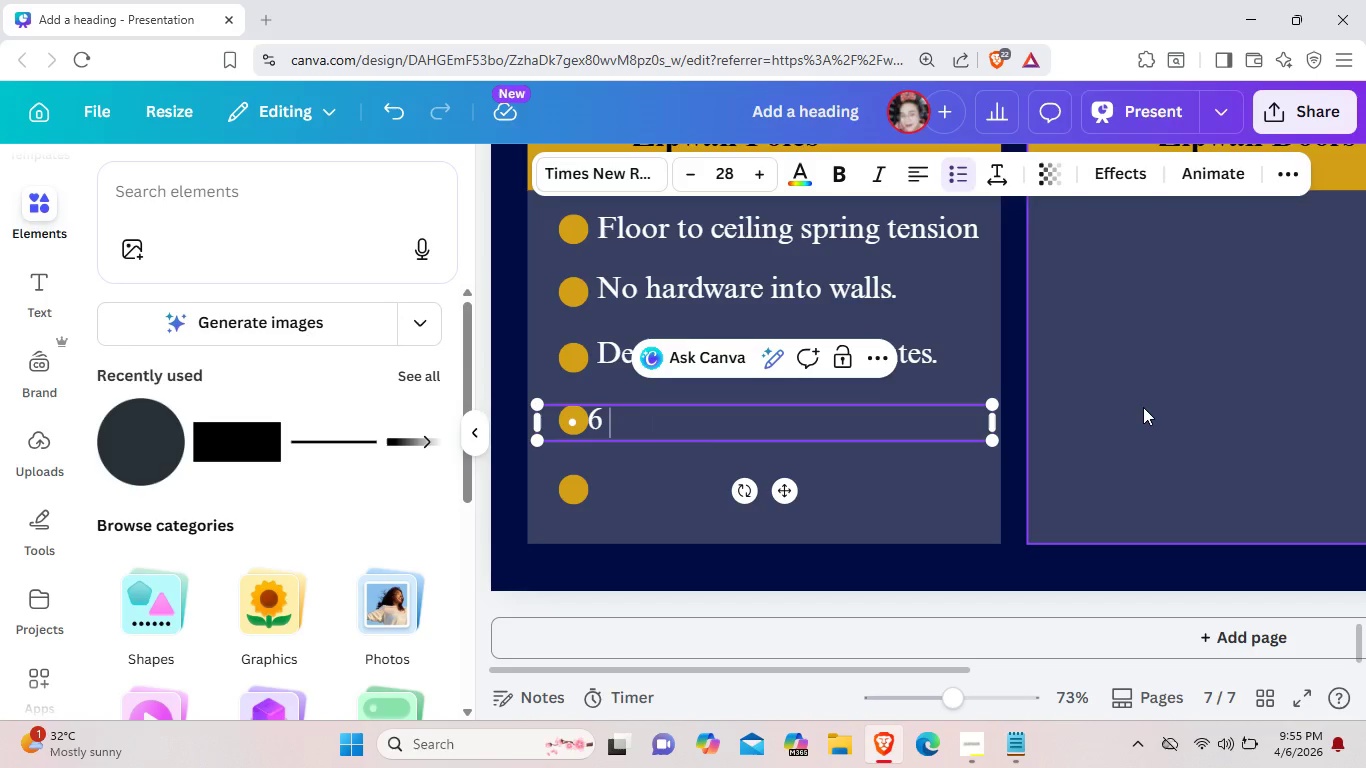 
key(Backspace)
 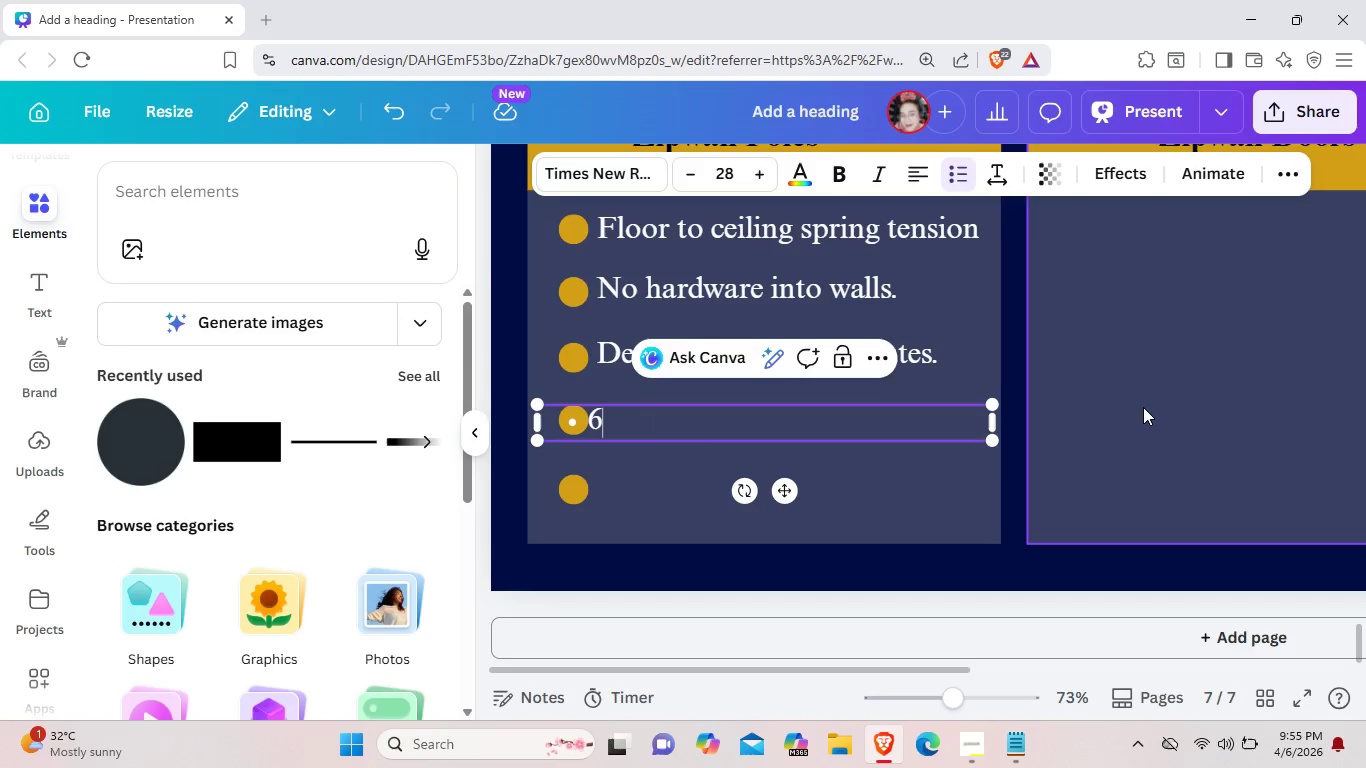 
key(Backspace)
 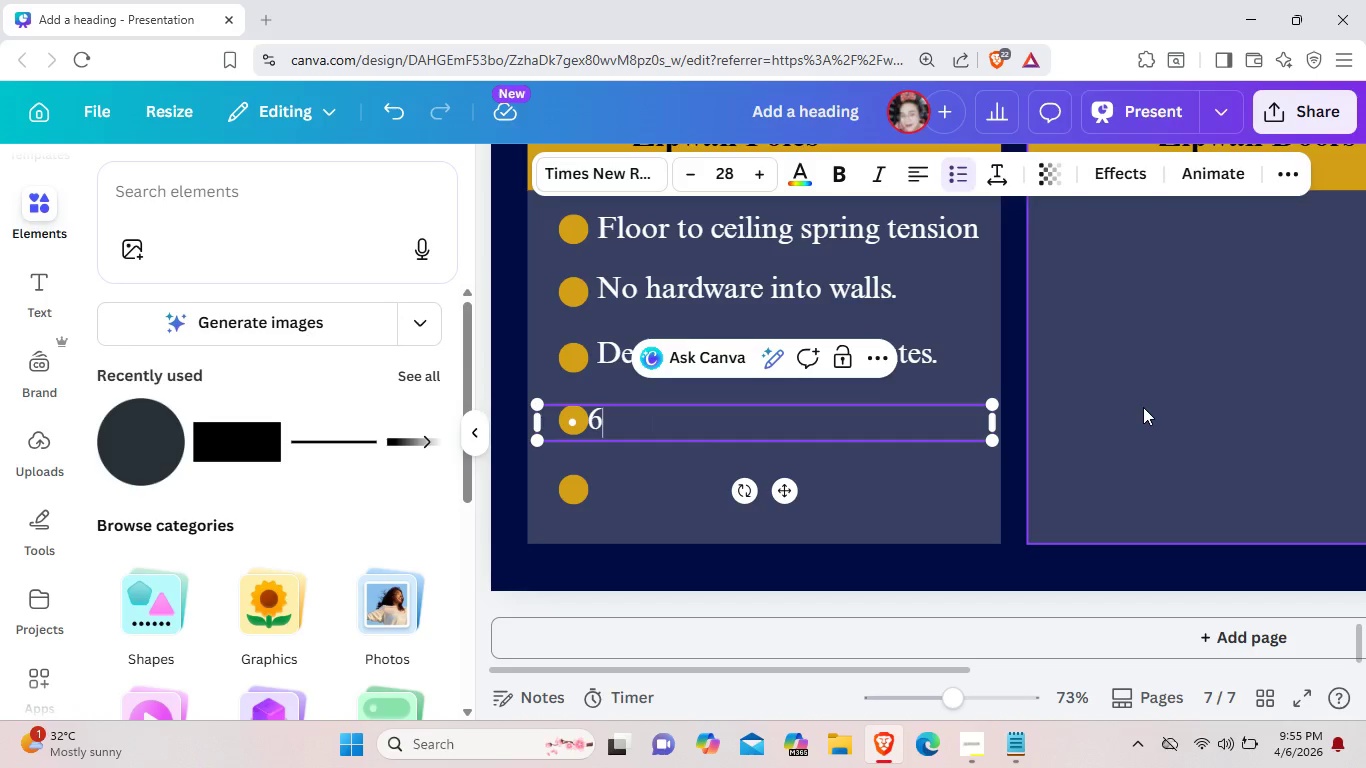 
key(Backspace)
 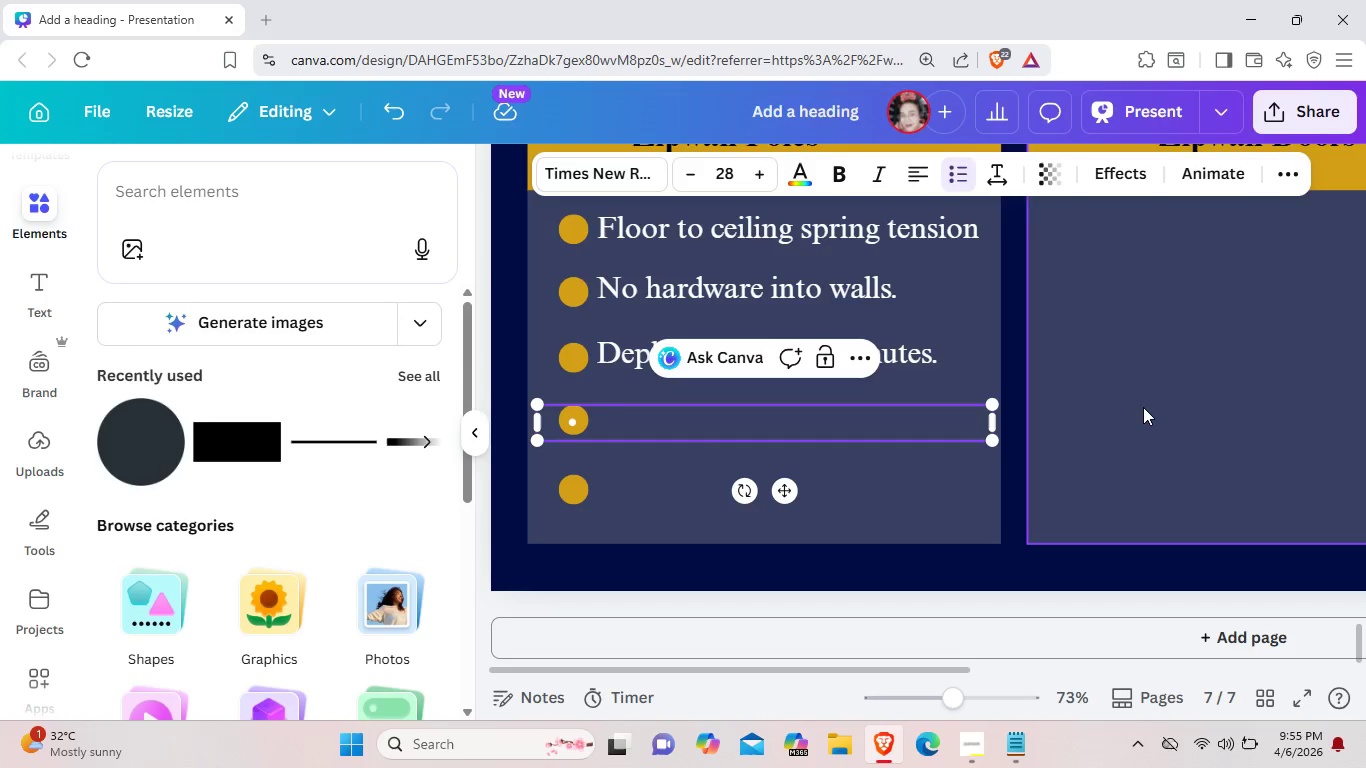 
type(6 )
key(Backspace)
type(-mil)
 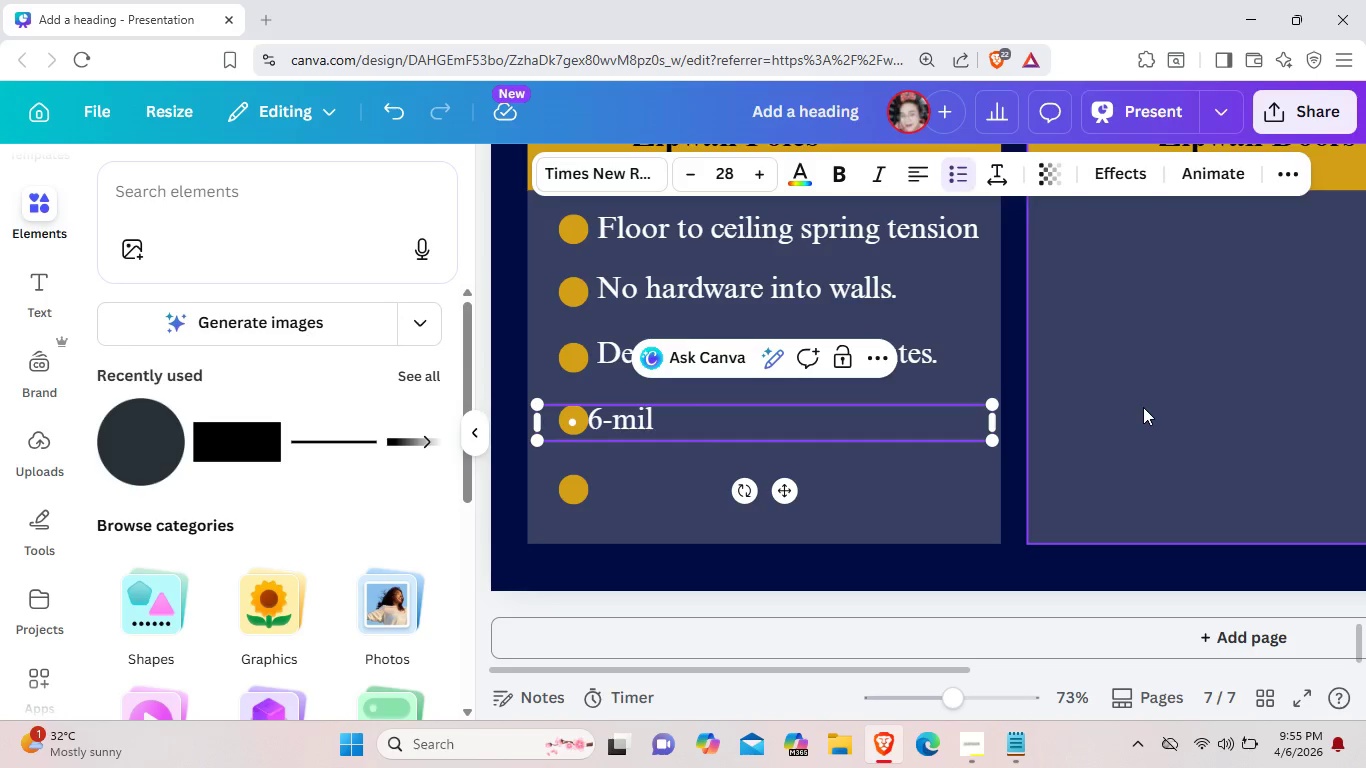 
type( poly sheeting minimum)
 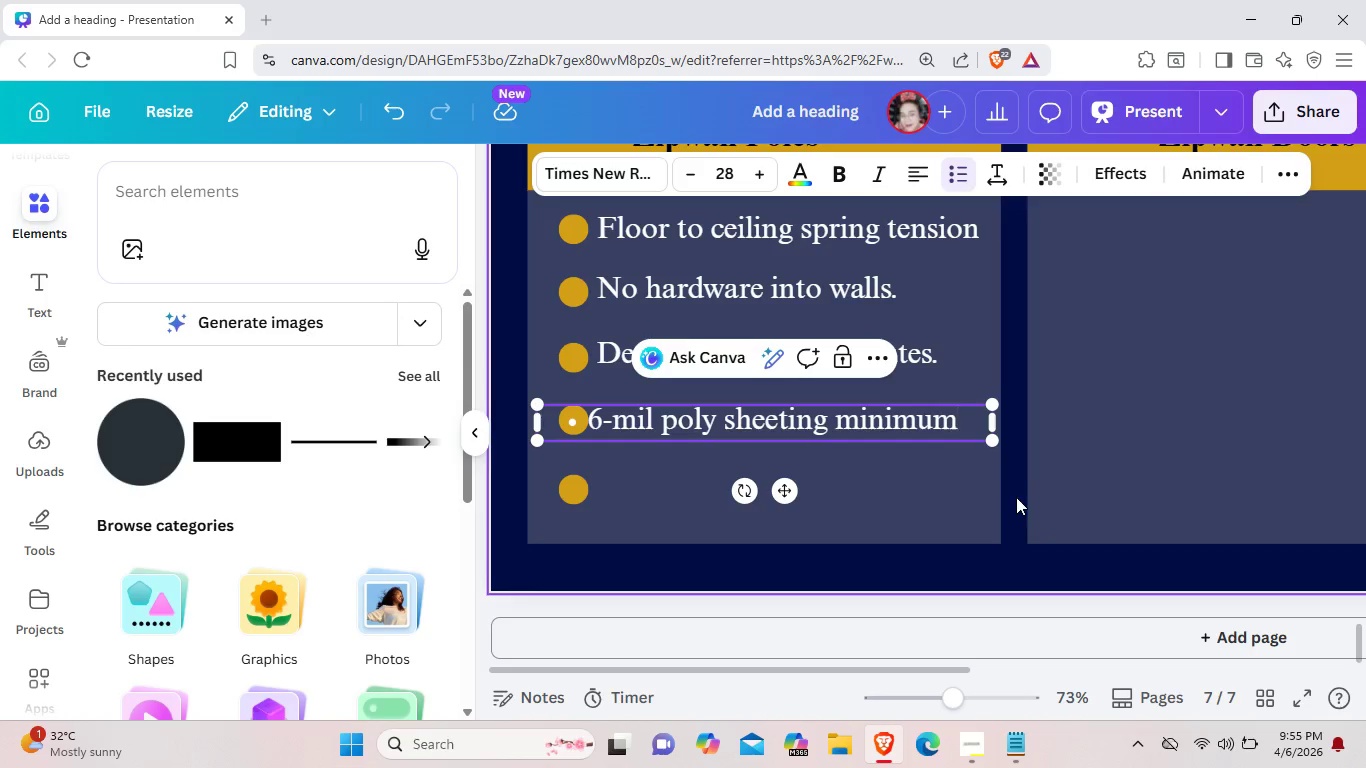 
left_click([940, 490])
 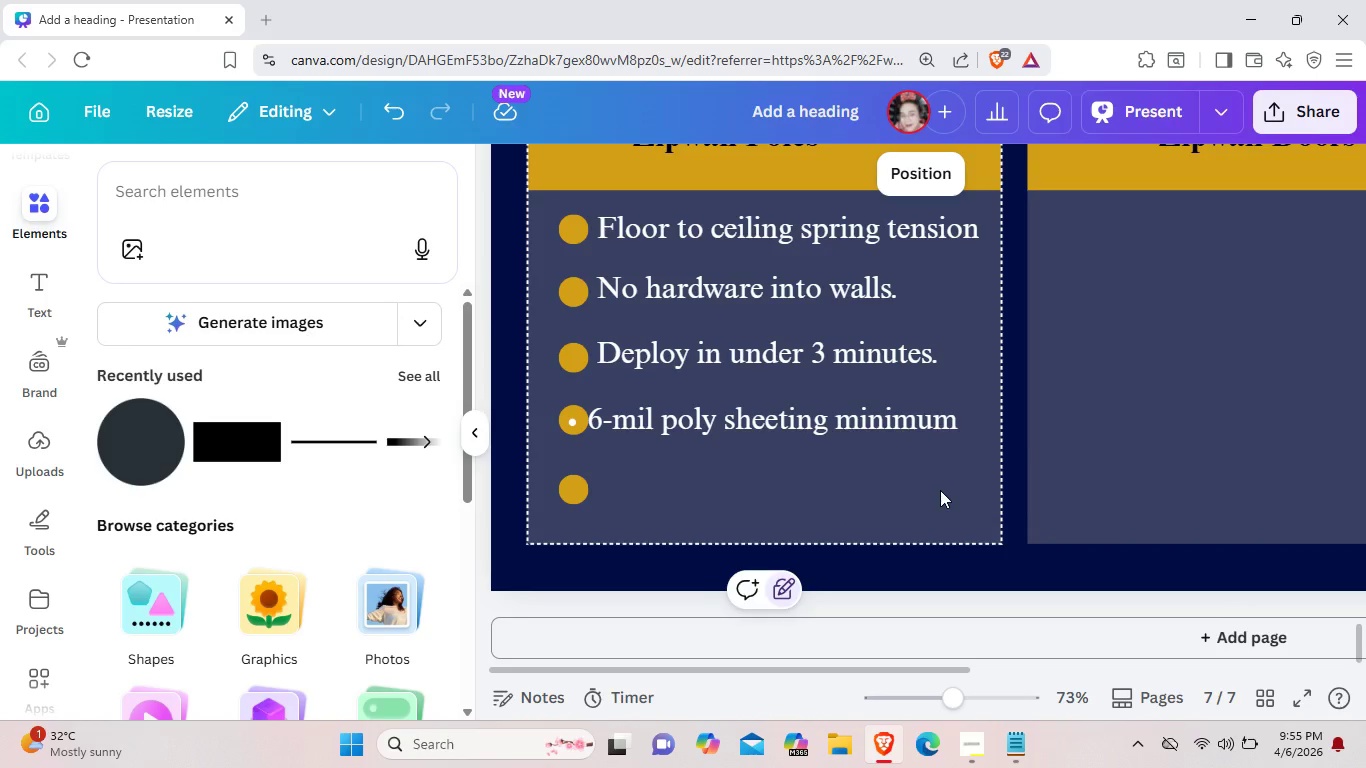 
left_click([940, 490])
 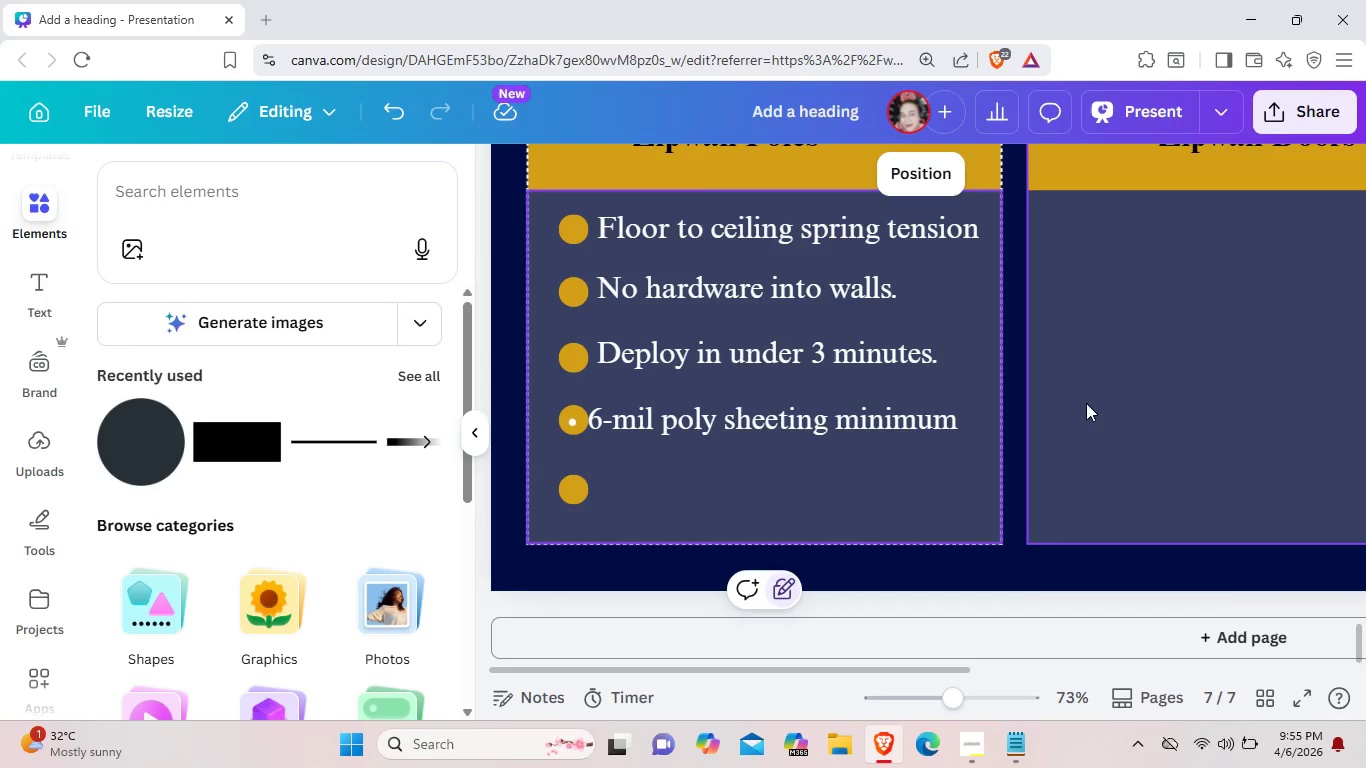 
left_click([1088, 403])
 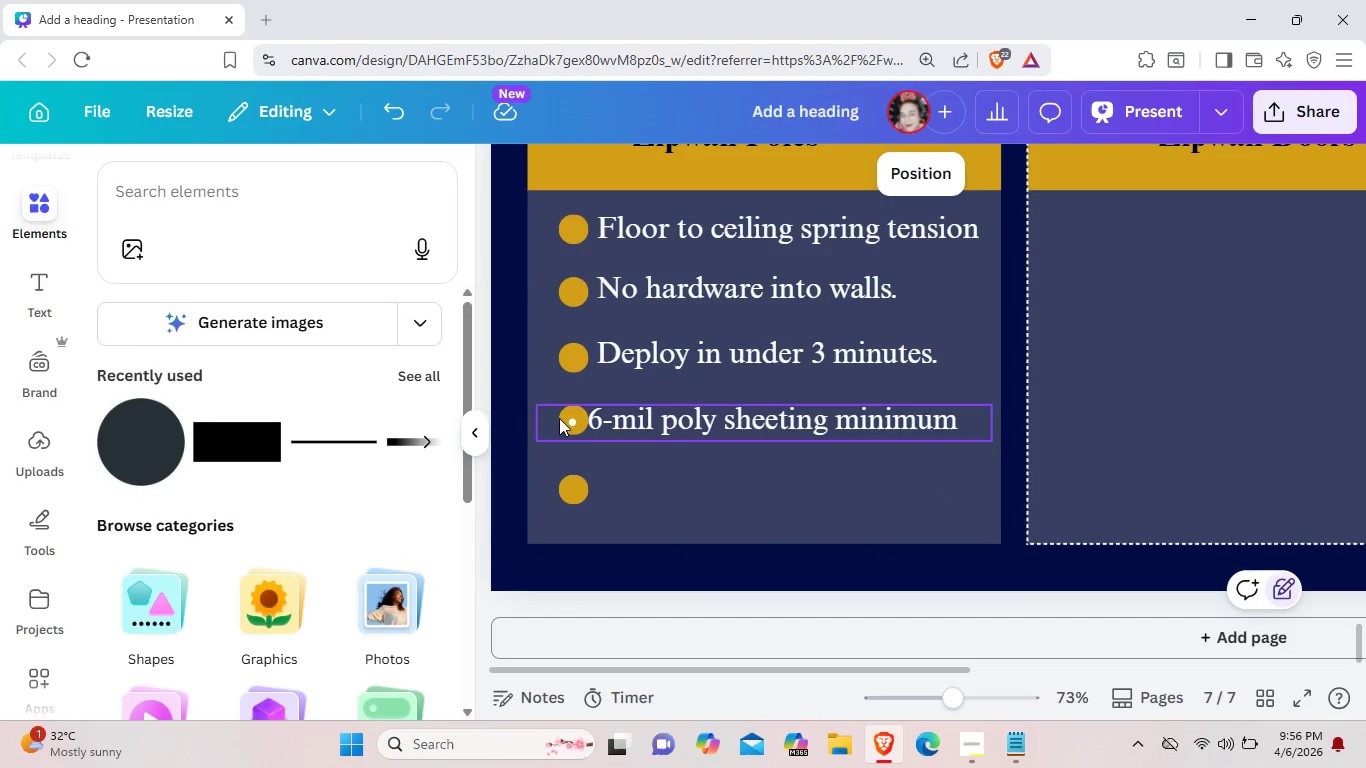 
left_click([560, 415])
 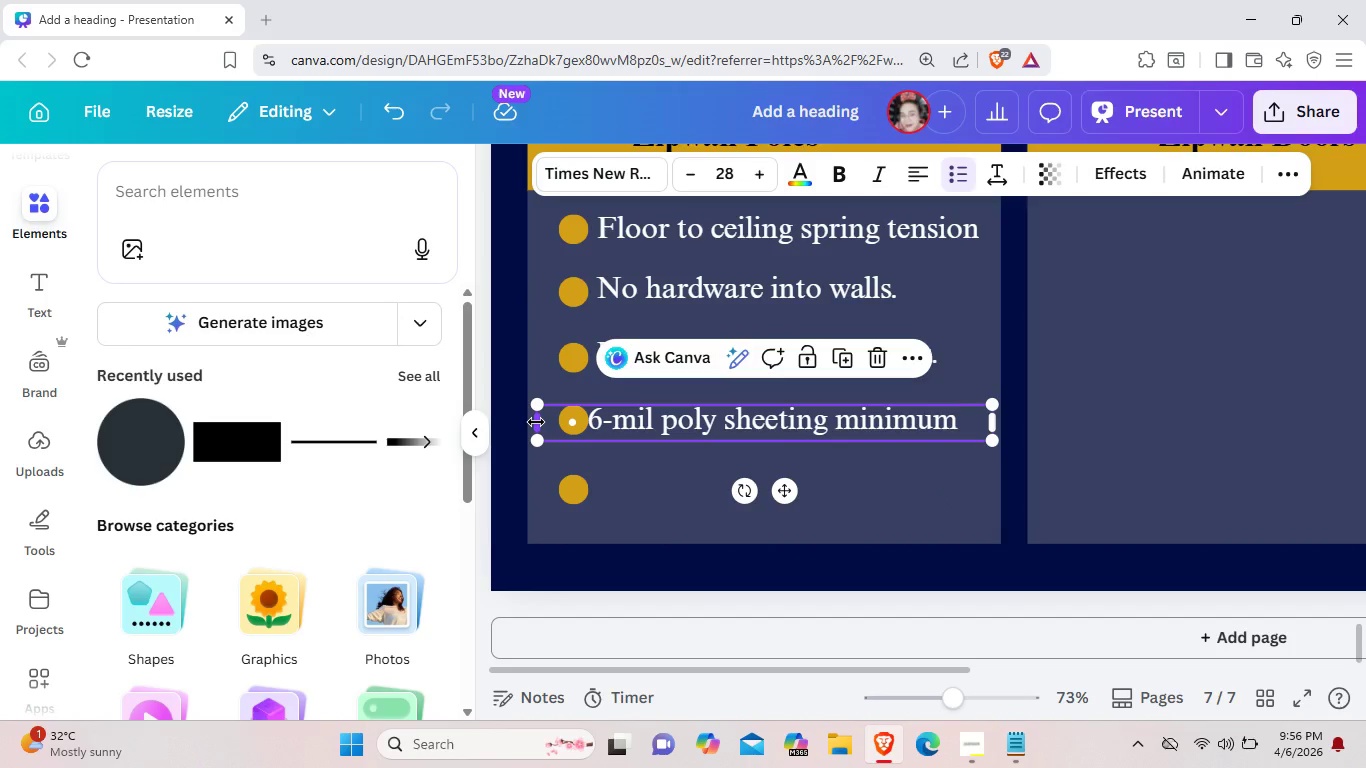 
left_click_drag(start_coordinate=[536, 422], to_coordinate=[538, 413])
 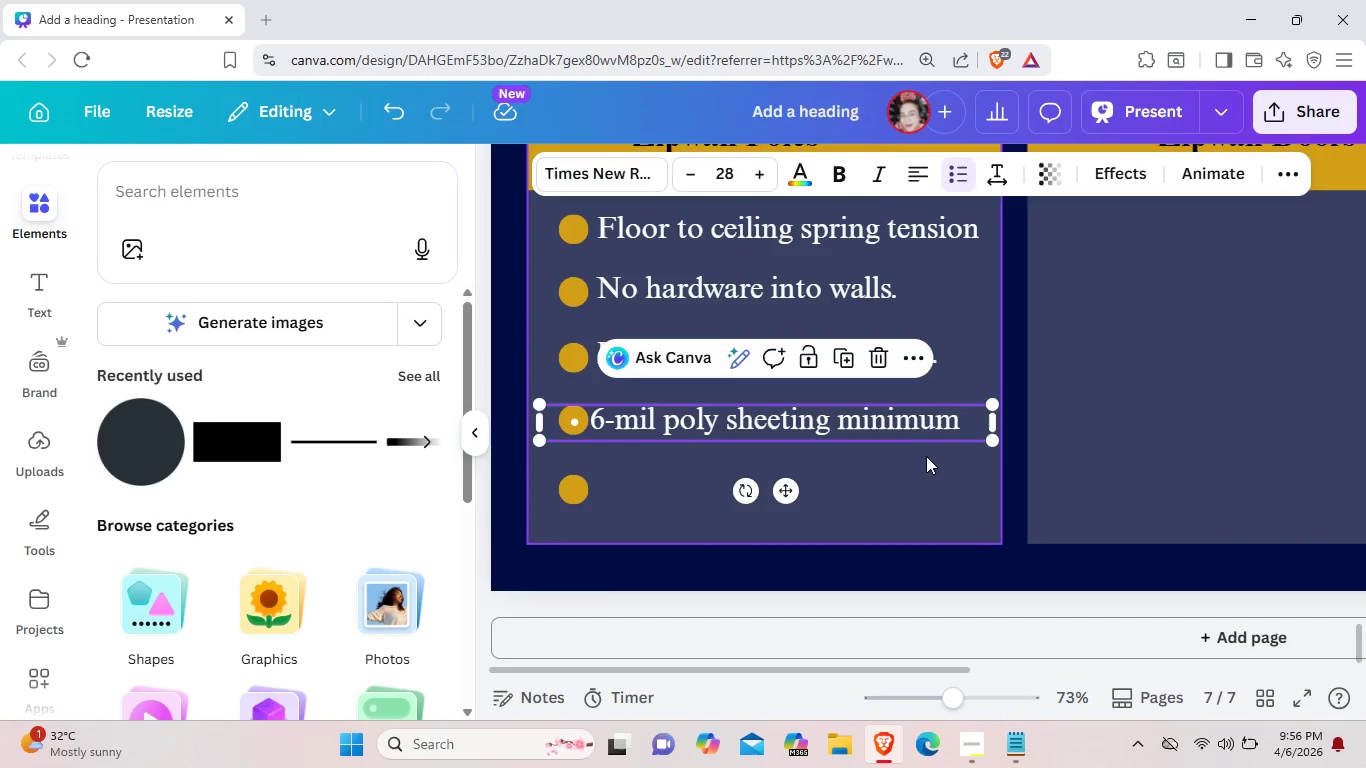 
left_click([926, 458])
 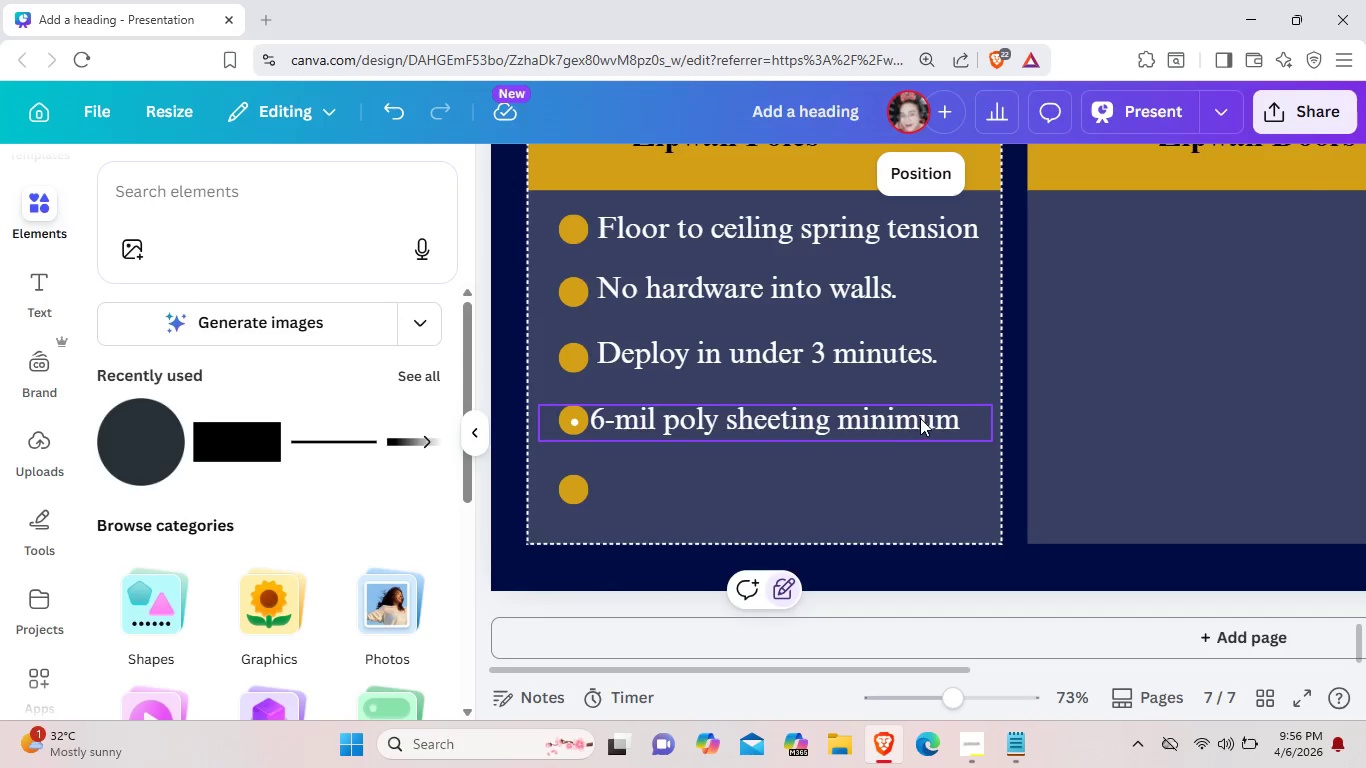 
left_click([920, 418])
 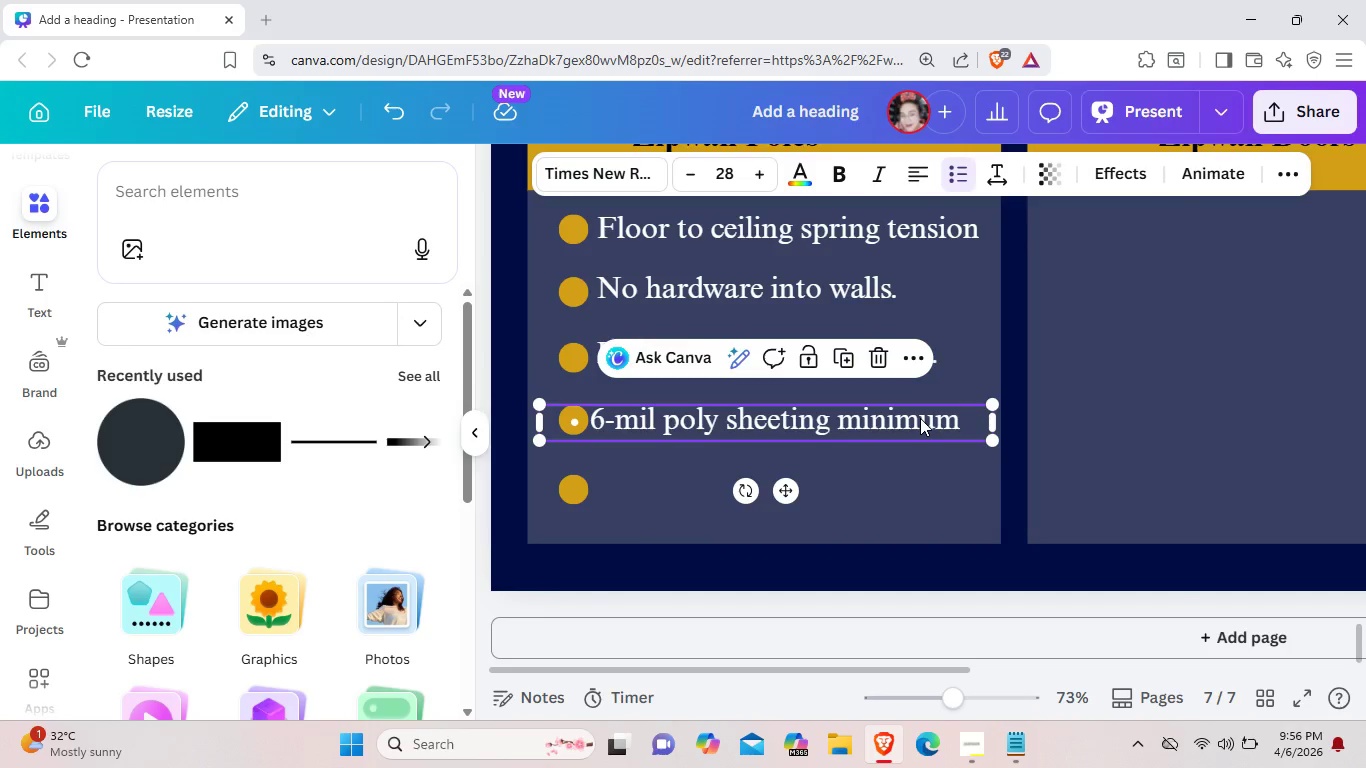 
right_click([920, 418])
 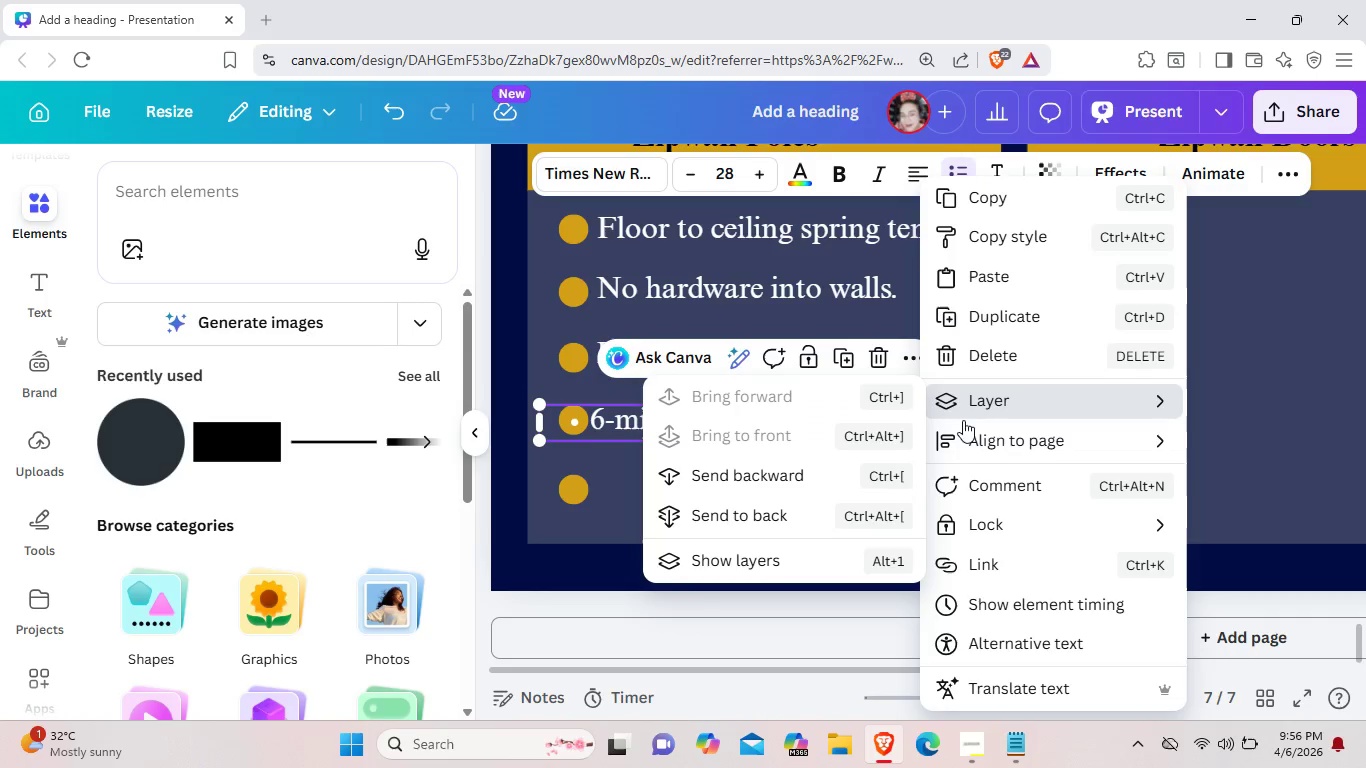 
left_click([797, 486])
 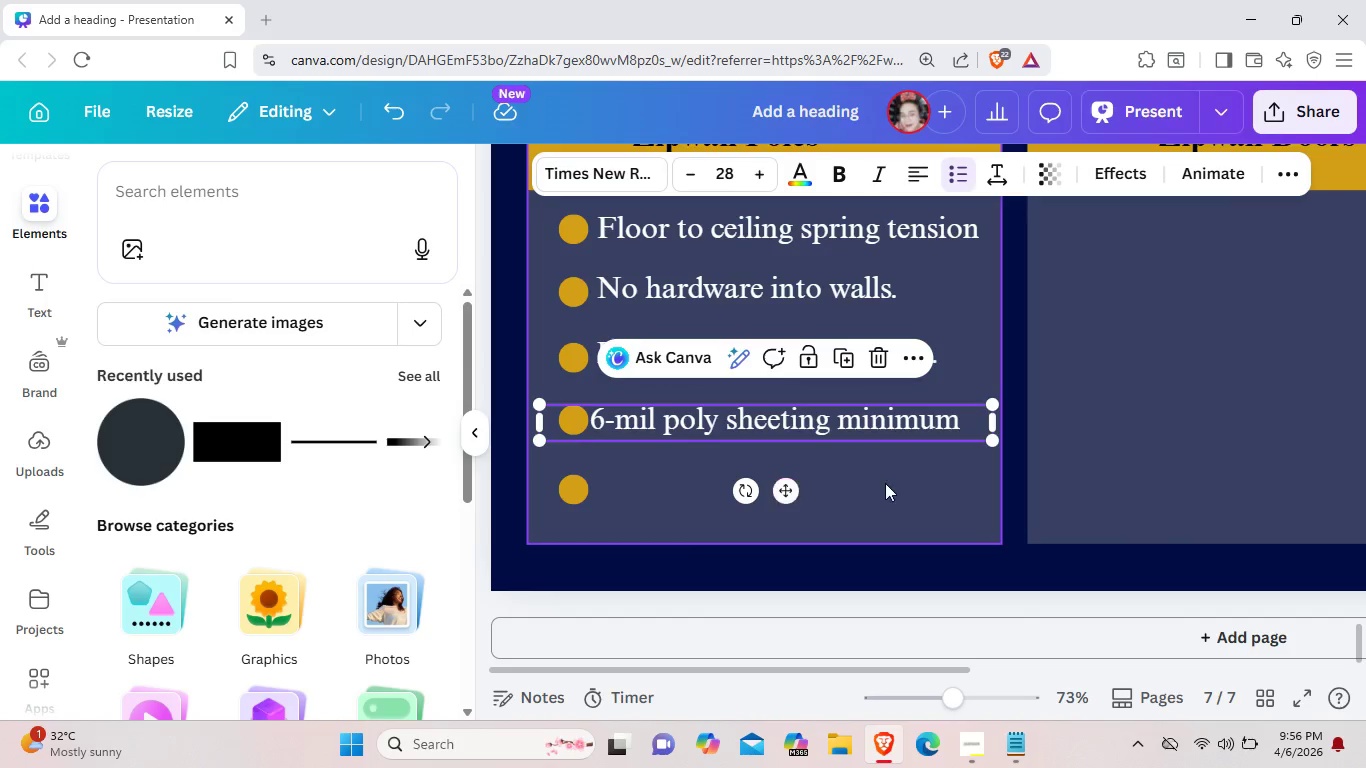 
left_click([888, 484])
 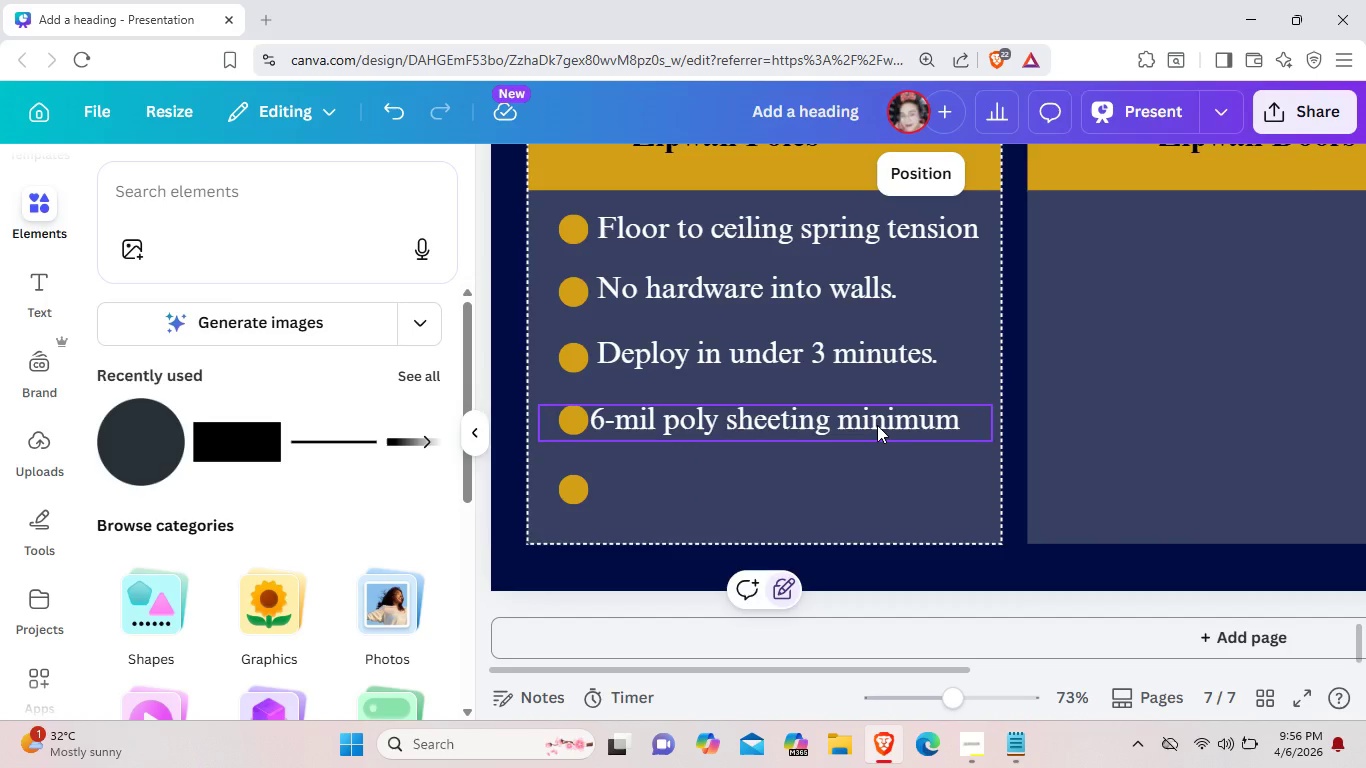 
left_click_drag(start_coordinate=[877, 425], to_coordinate=[884, 425])
 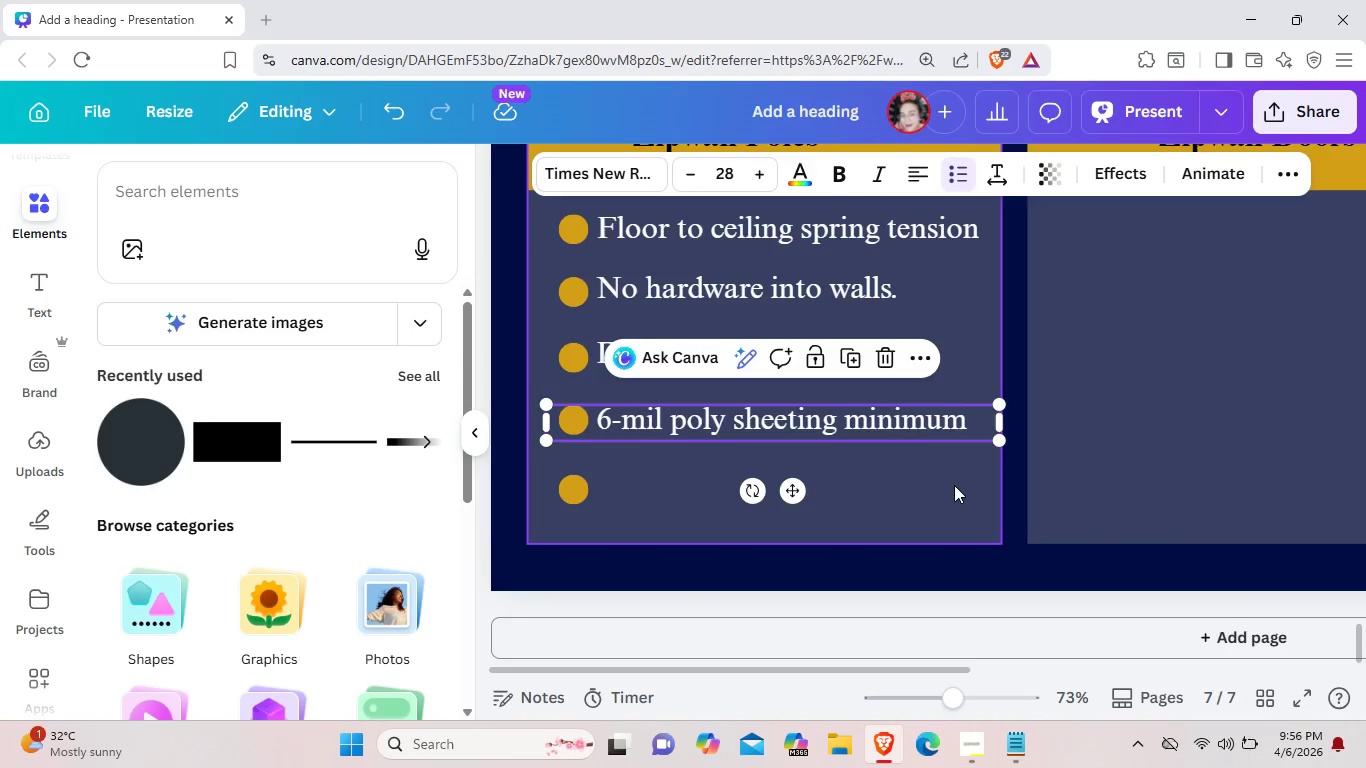 
left_click([954, 485])
 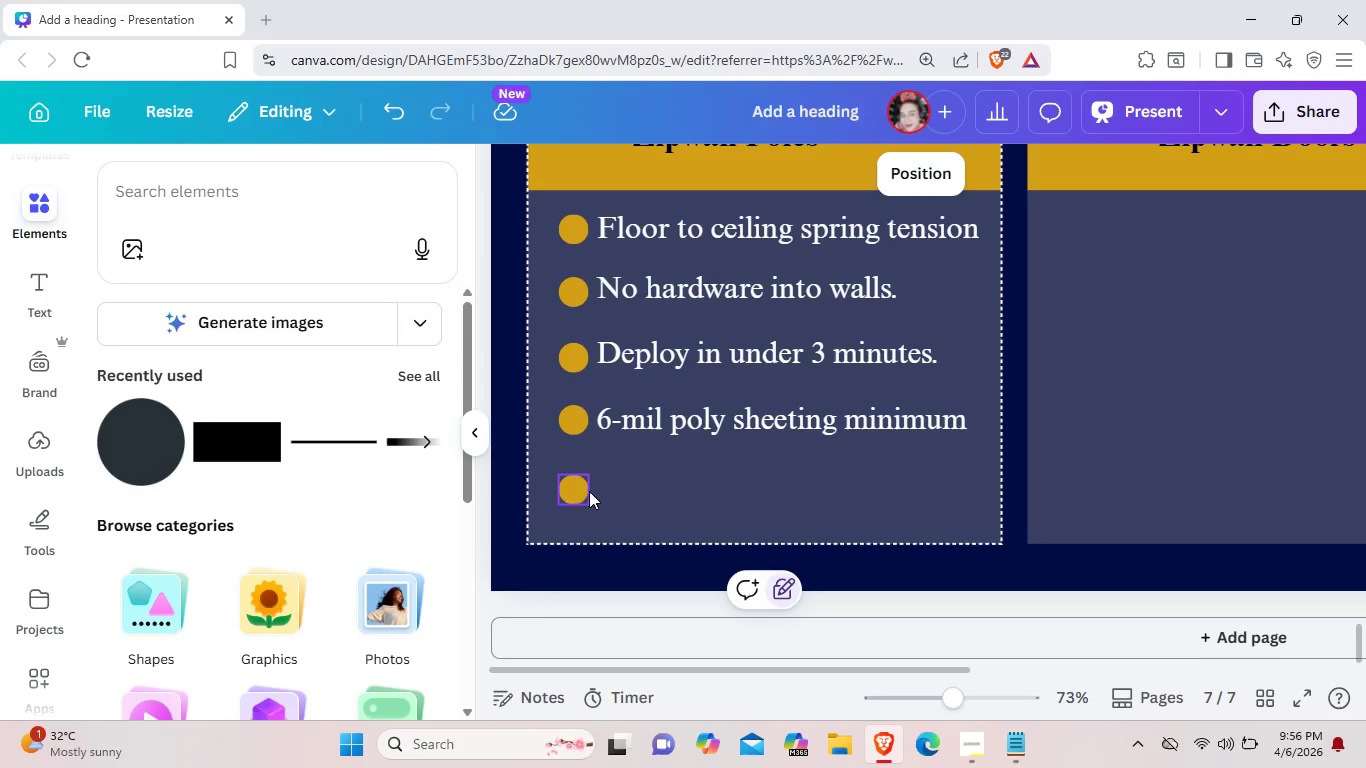 
left_click([585, 489])
 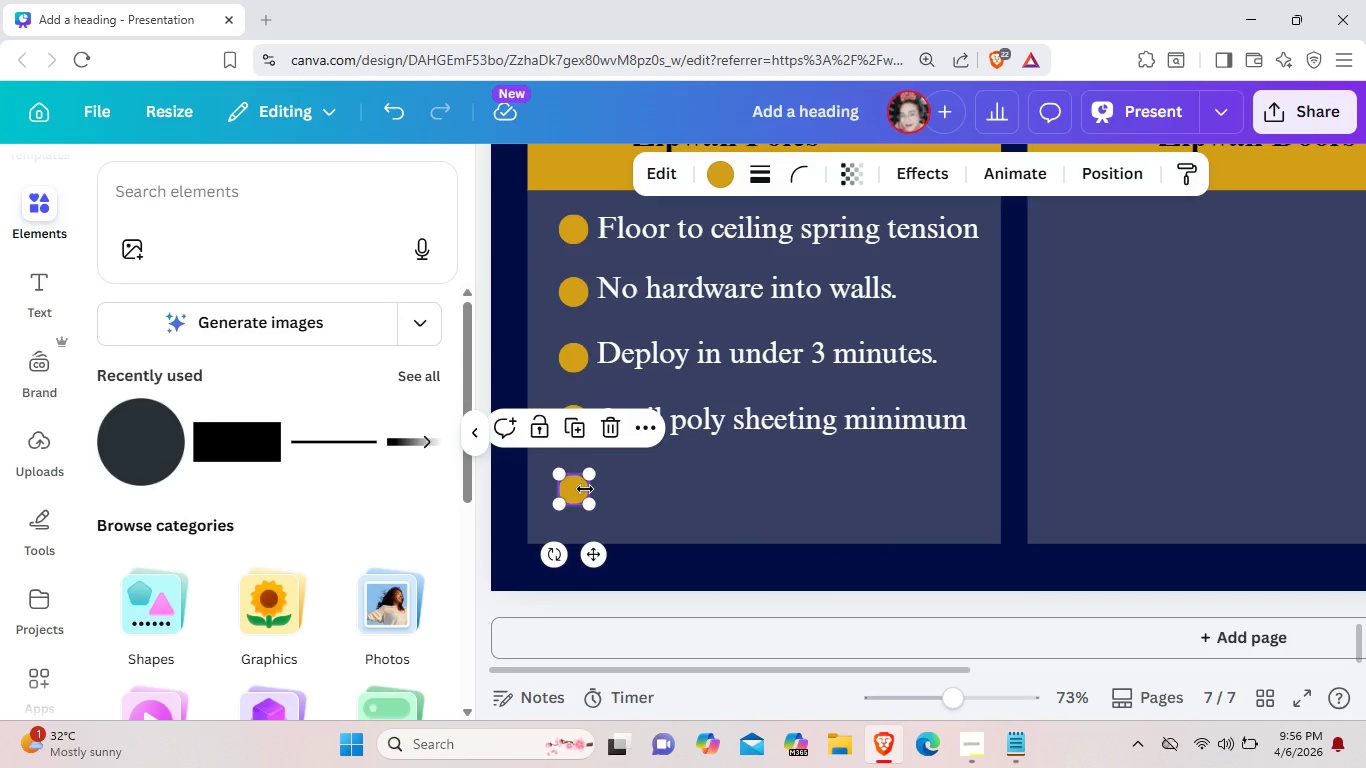 
key(Backspace)
 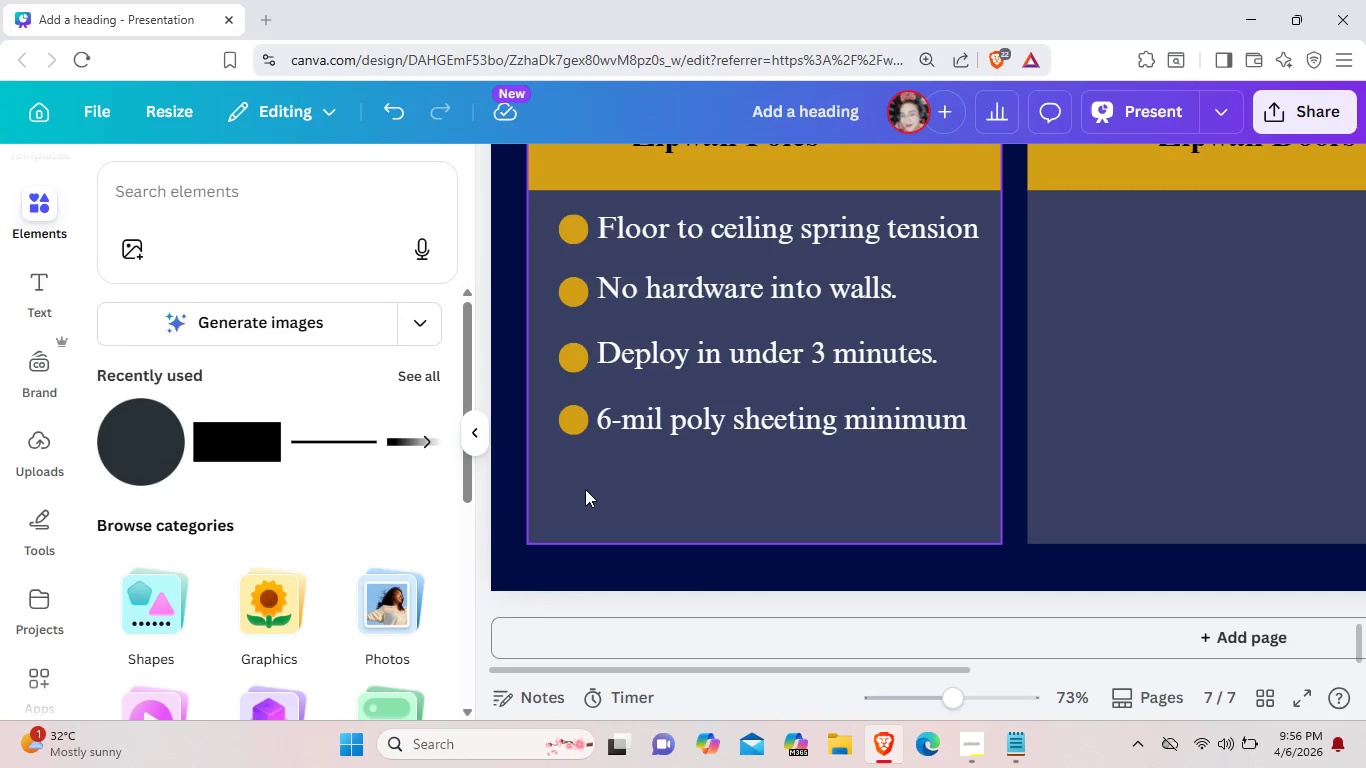 
wait(12.31)
 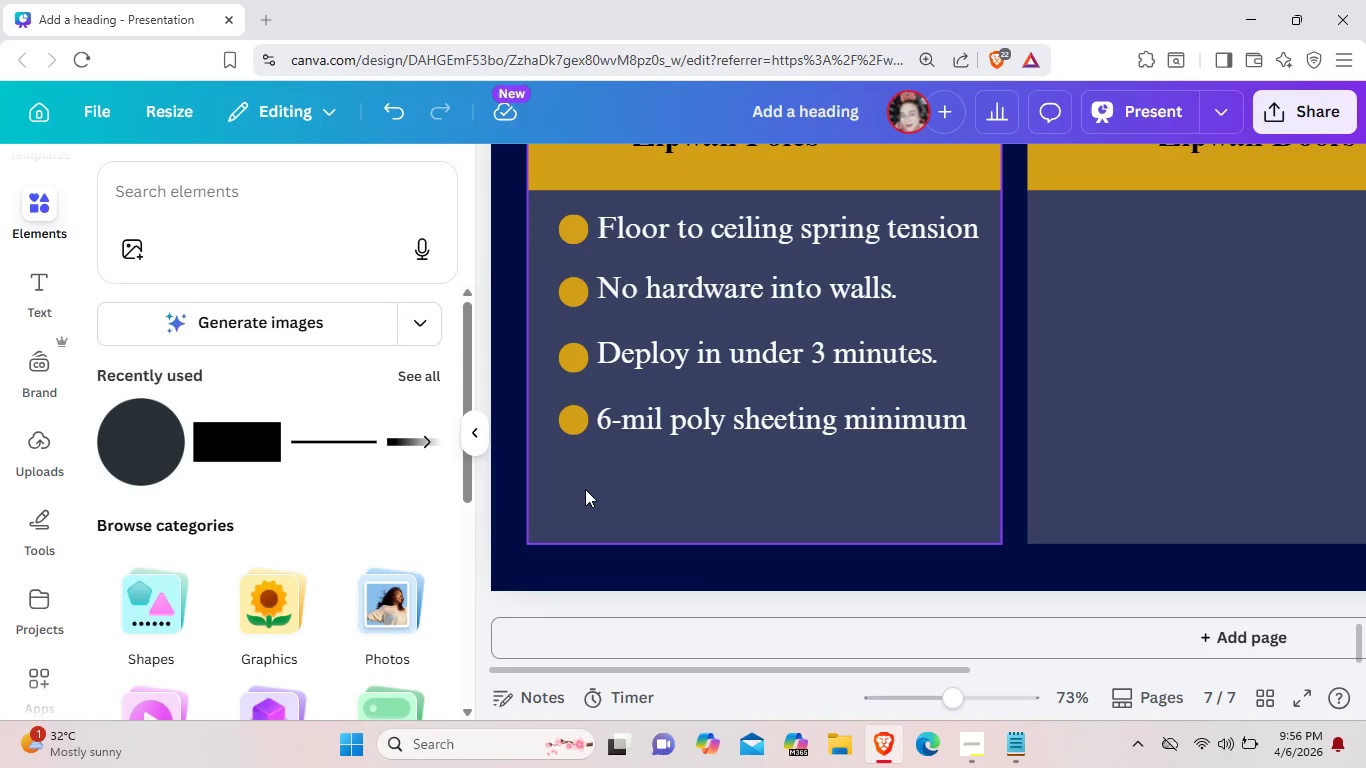 
left_click_drag(start_coordinate=[957, 666], to_coordinate=[1101, 667])
 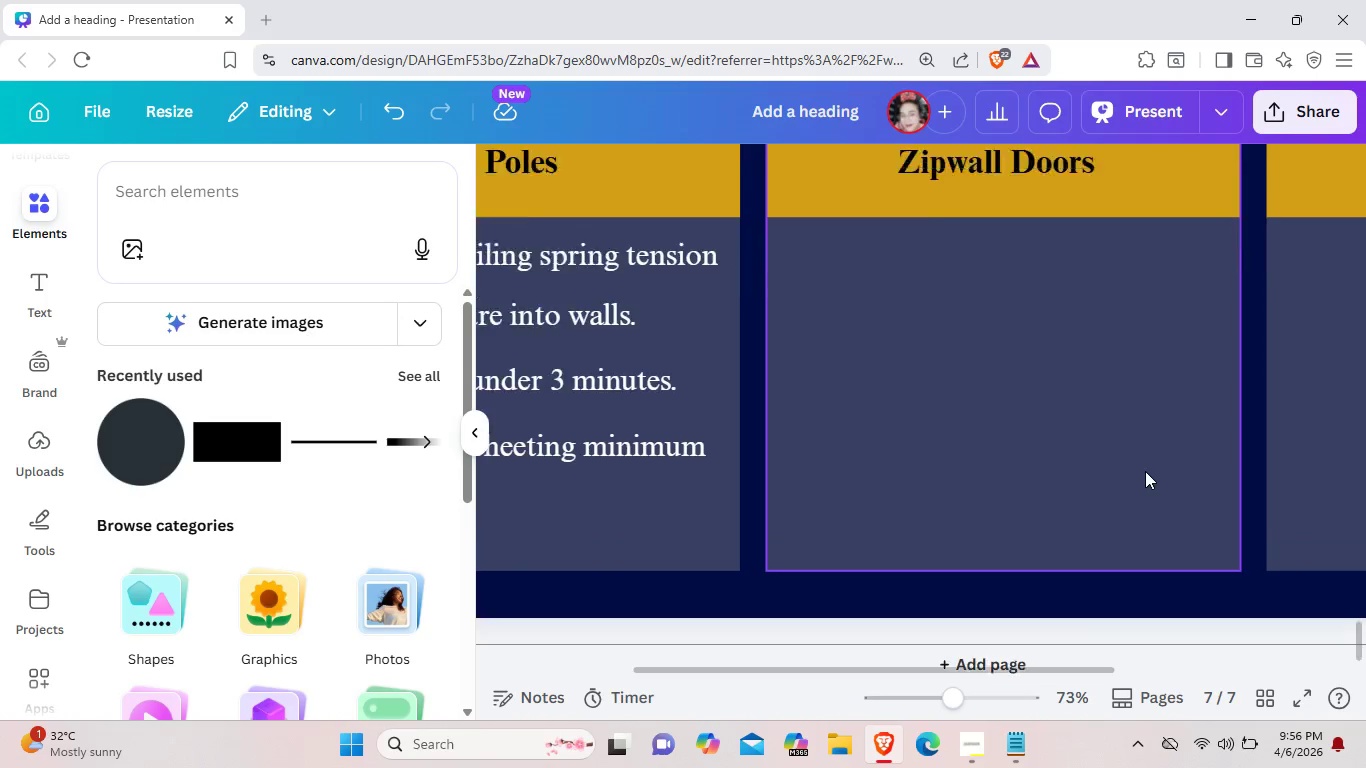 
scroll: coordinate [1145, 471], scroll_direction: up, amount: 1.0
 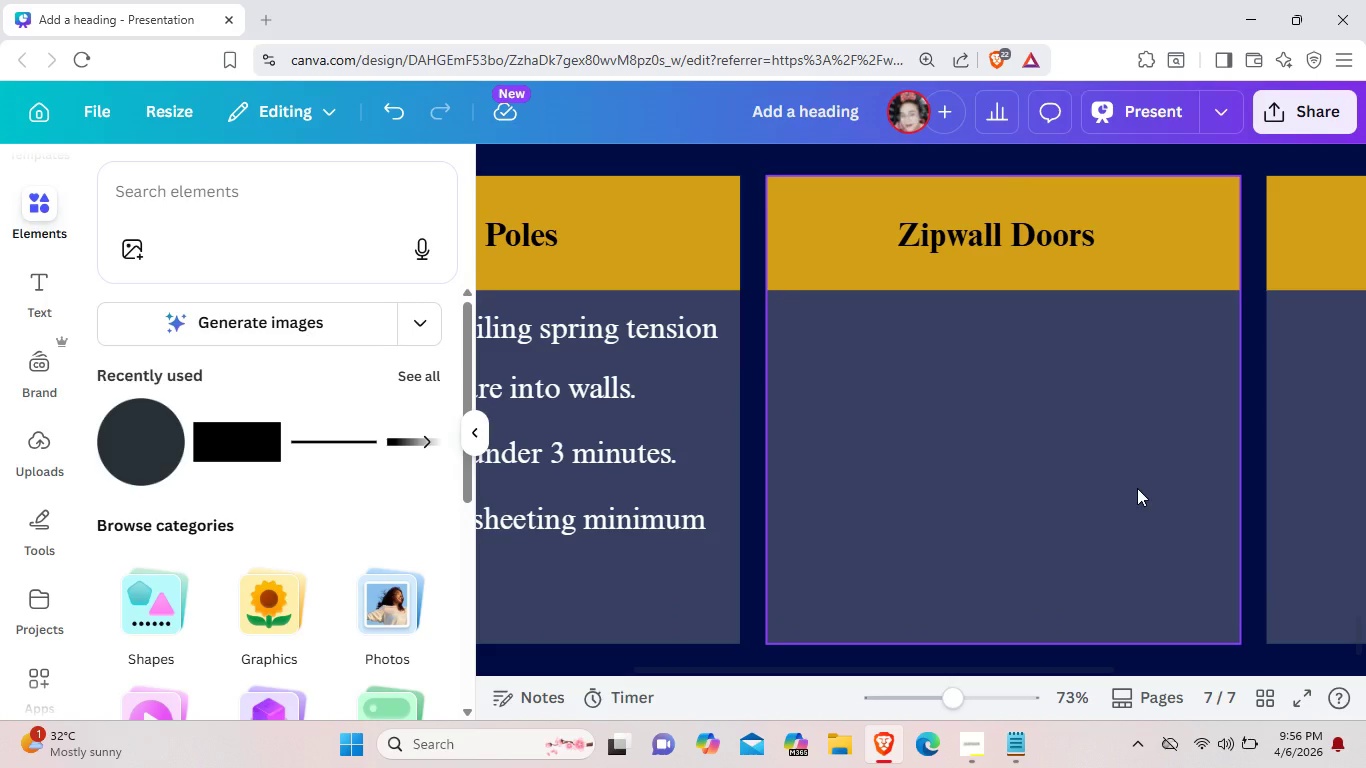 
wait(5.91)
 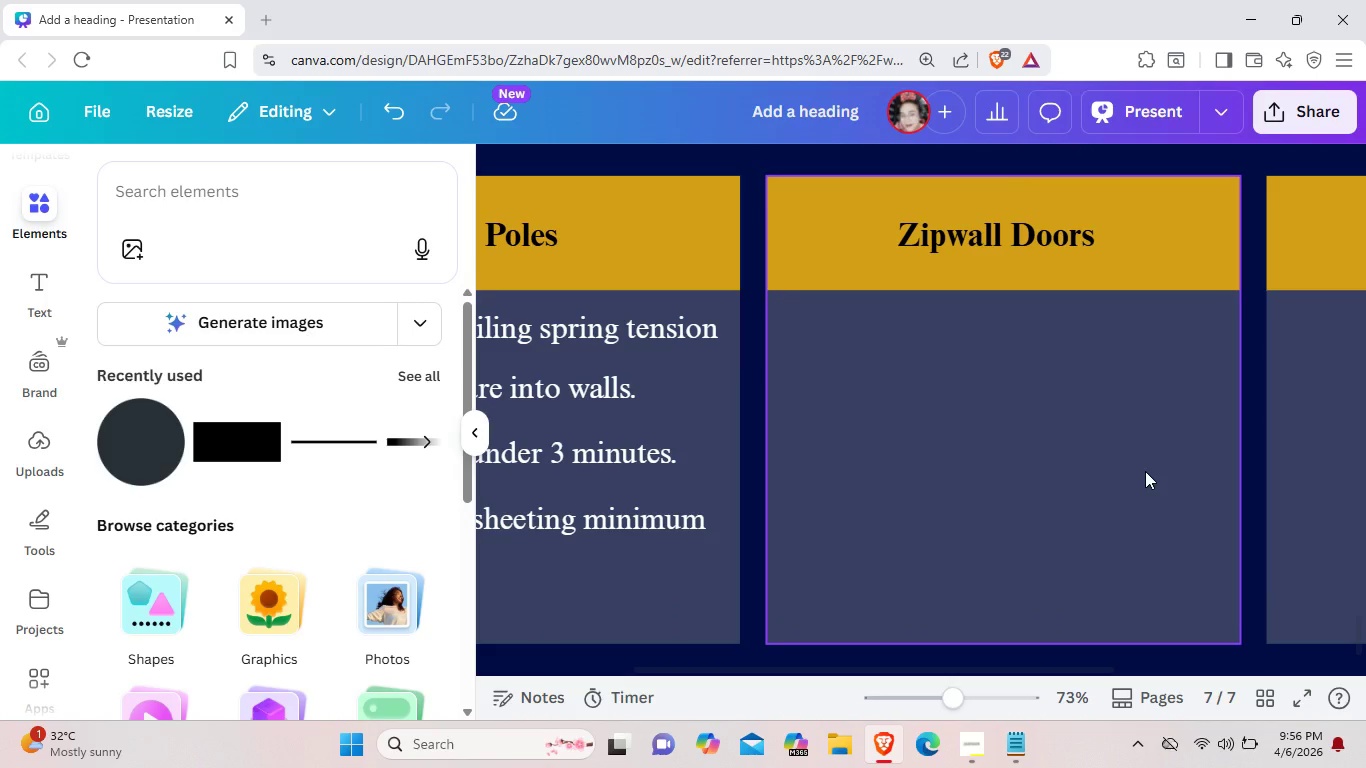 
scroll: coordinate [748, 515], scroll_direction: up, amount: 2.0
 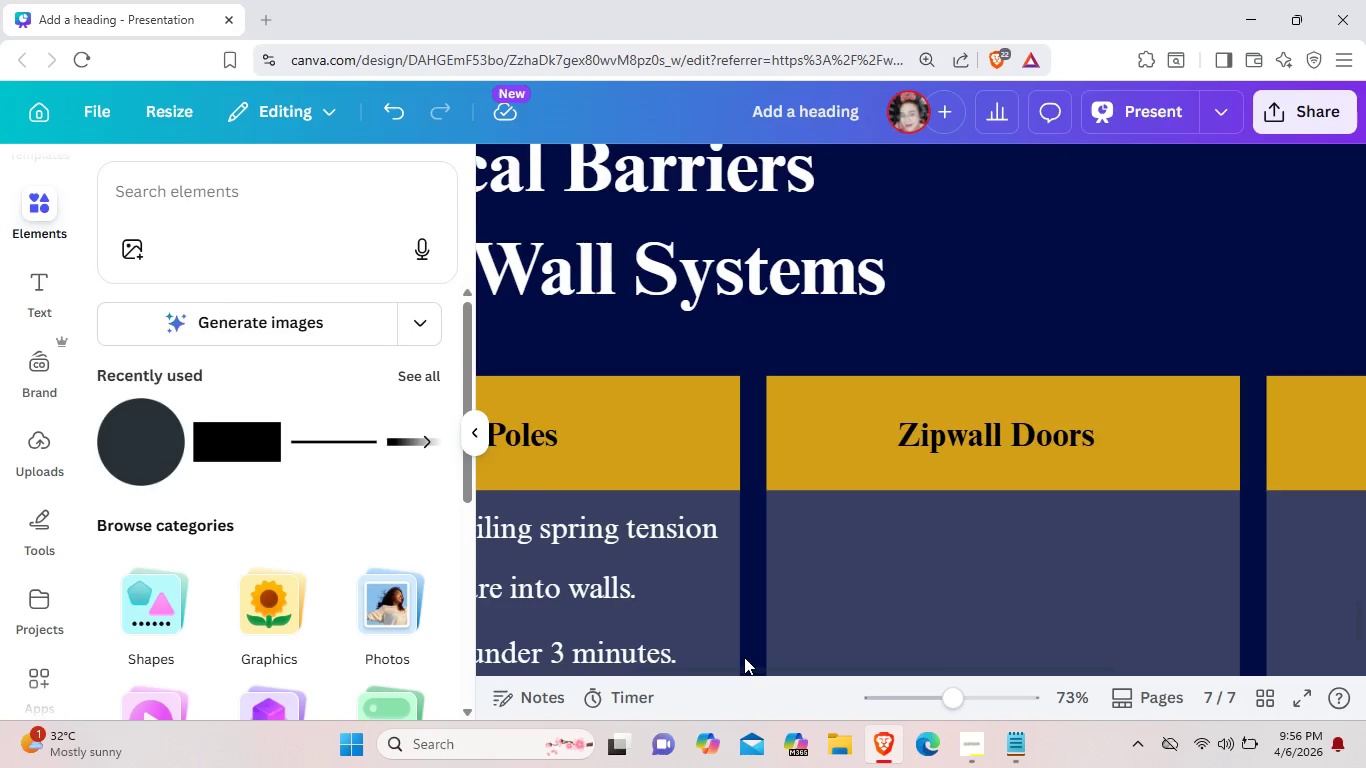 
scroll: coordinate [744, 656], scroll_direction: down, amount: 2.0
 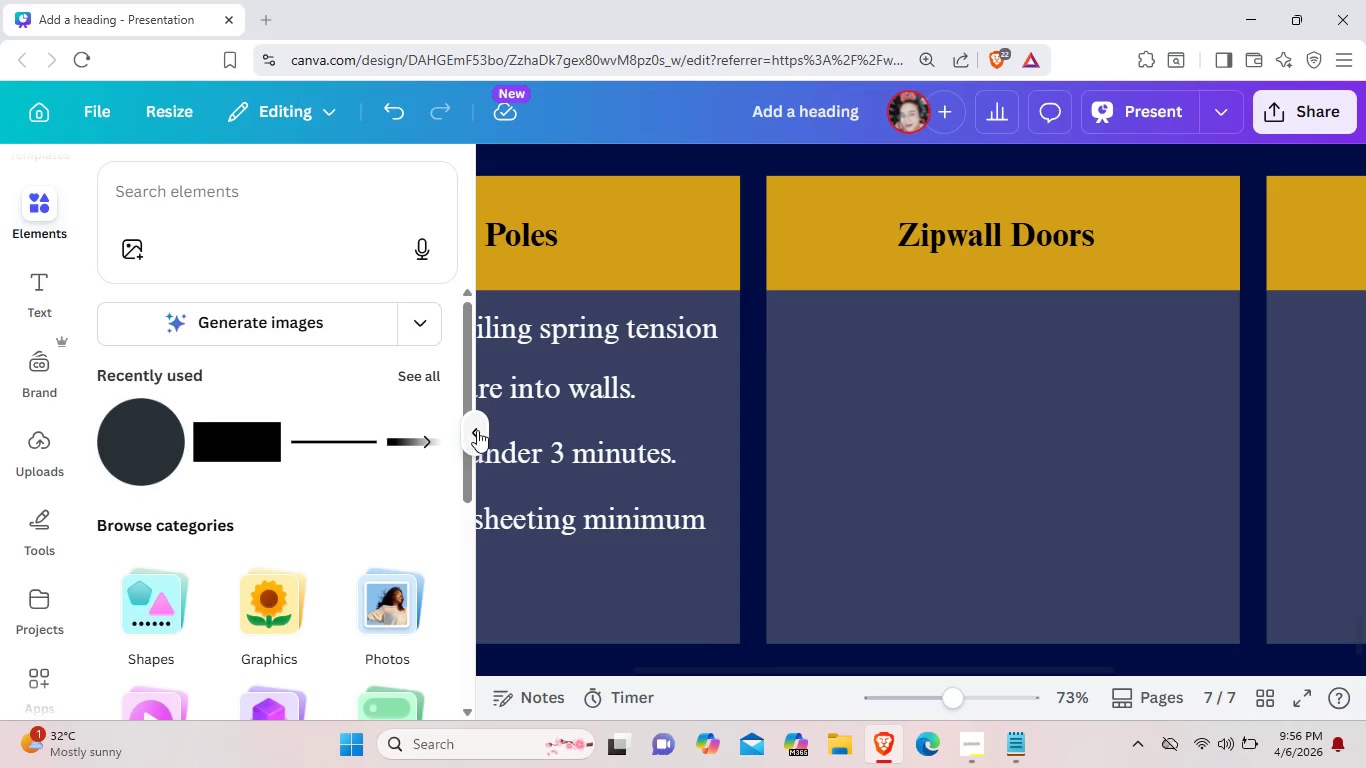 
left_click([477, 430])
 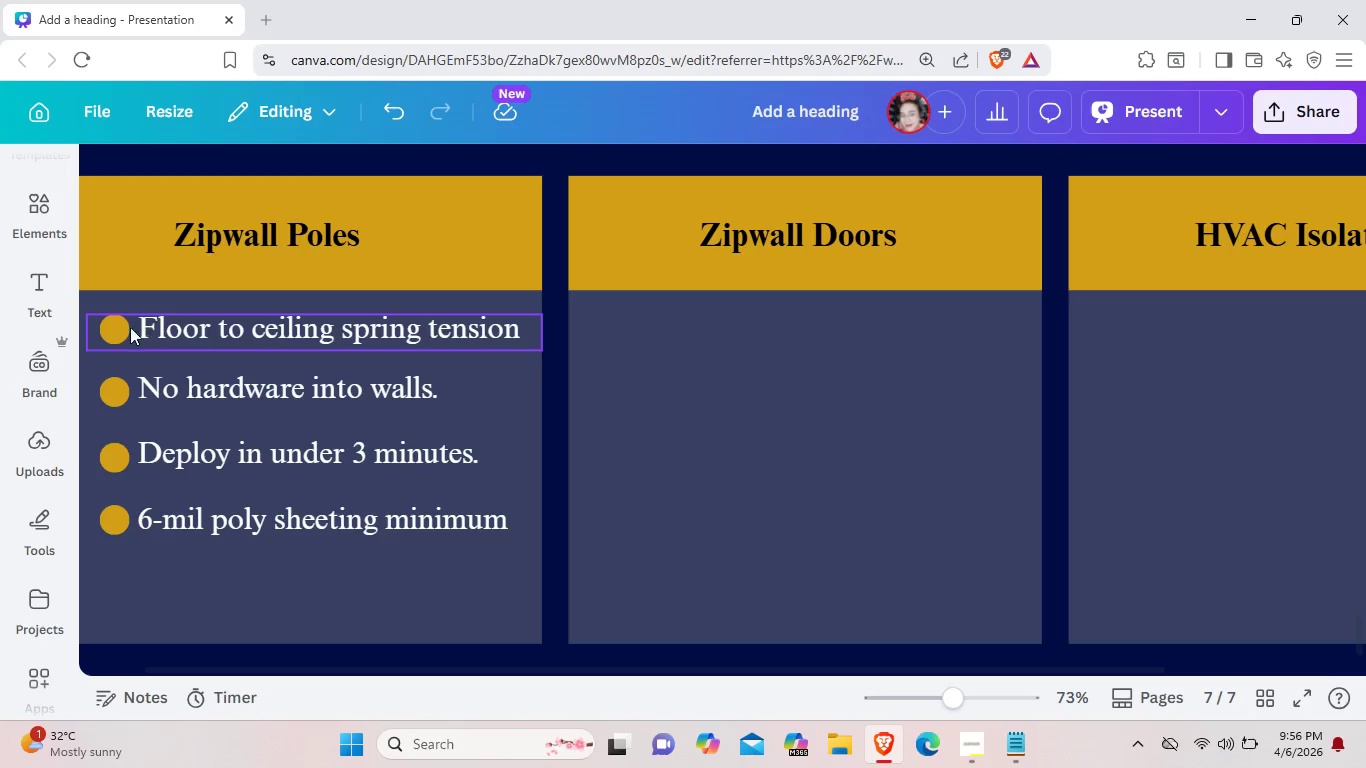 
left_click([121, 327])
 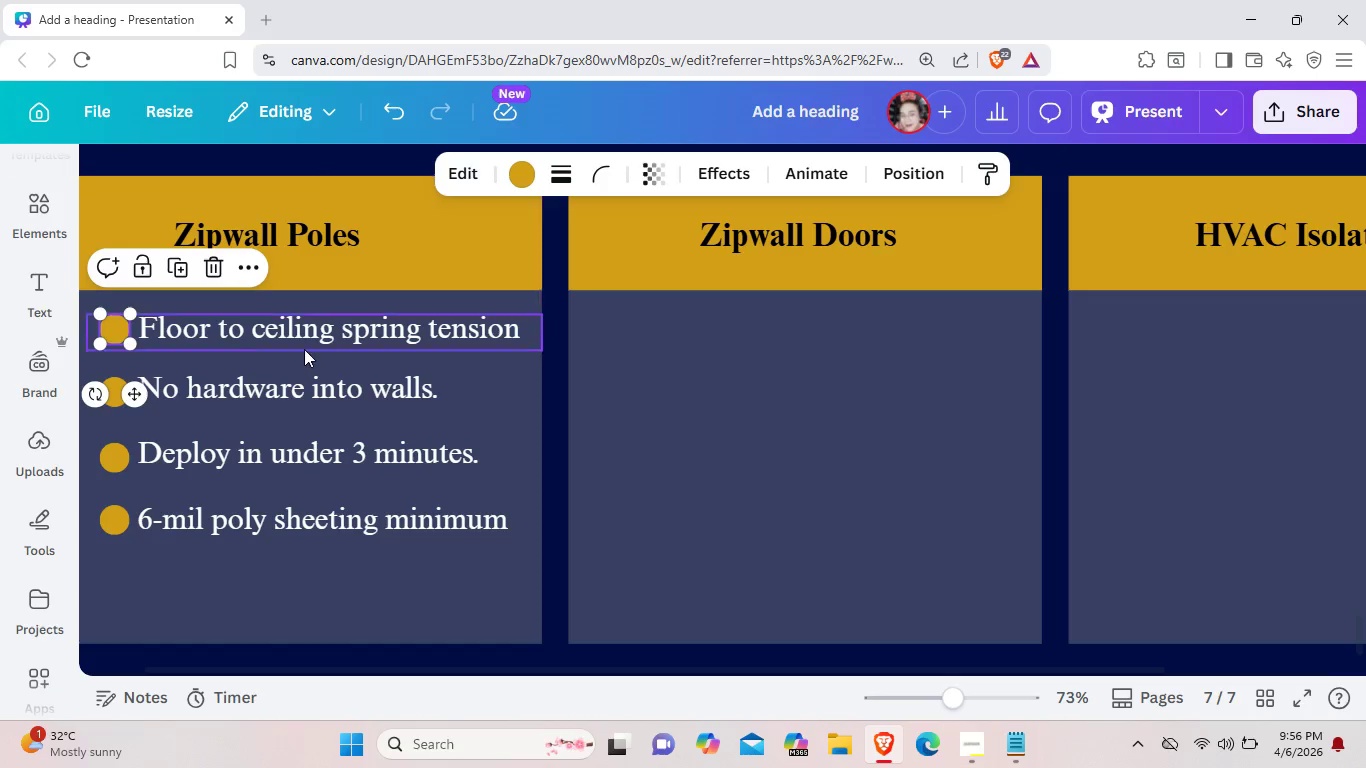 
left_click([312, 341])
 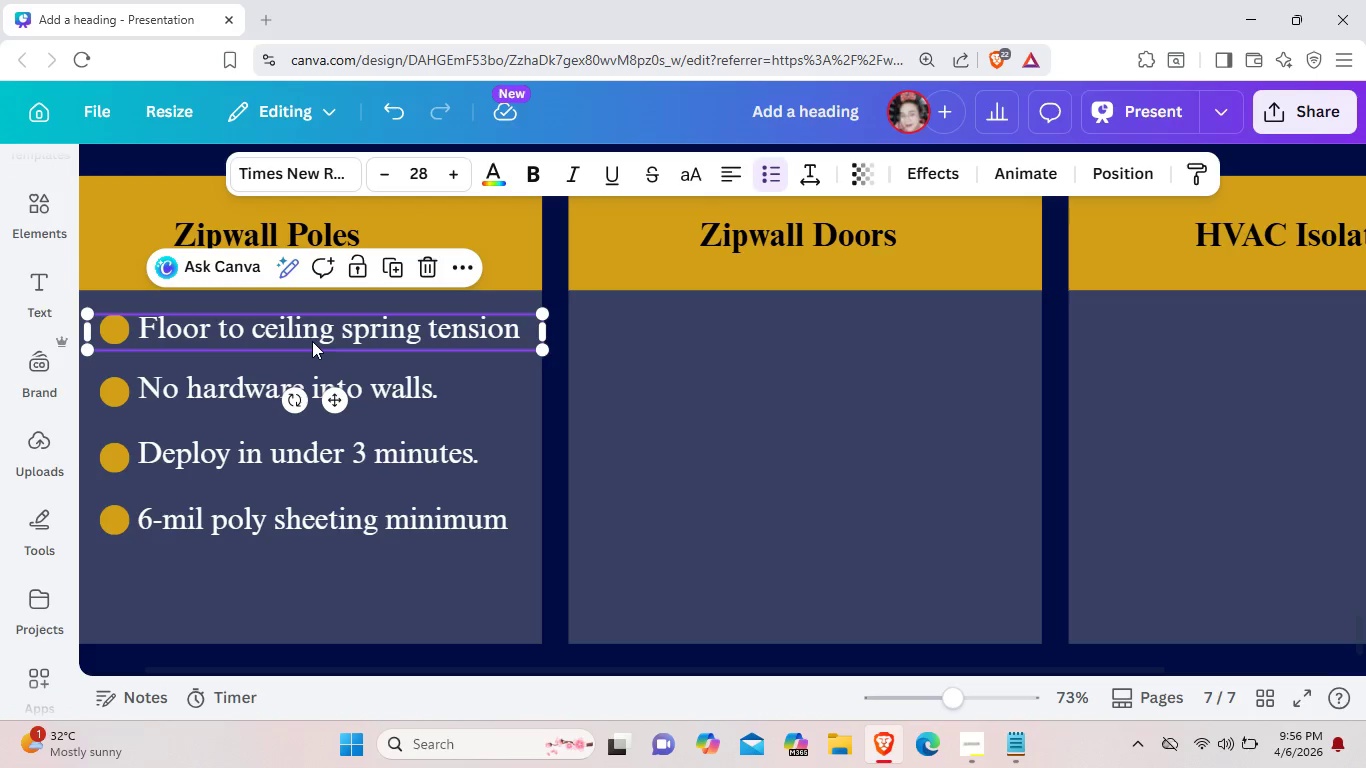 
key(Control+C)
 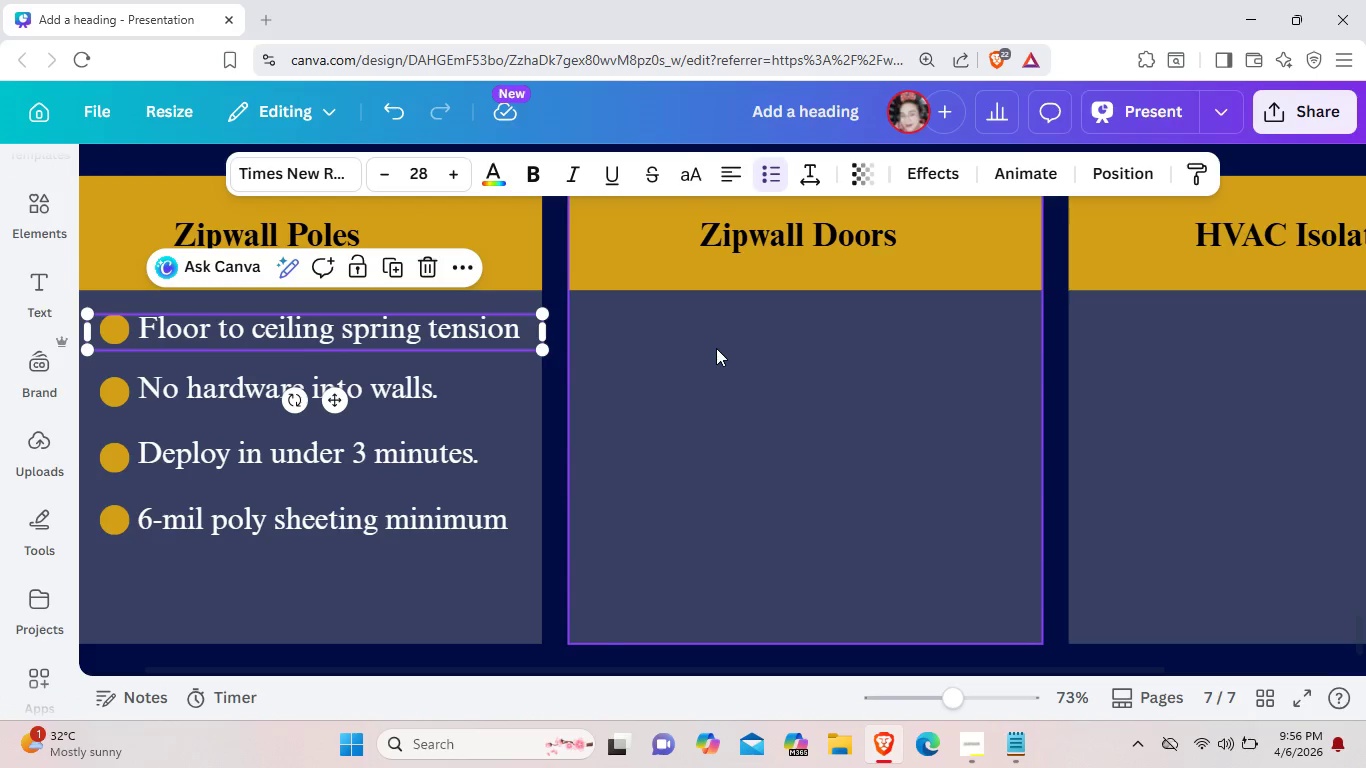 
left_click([716, 348])
 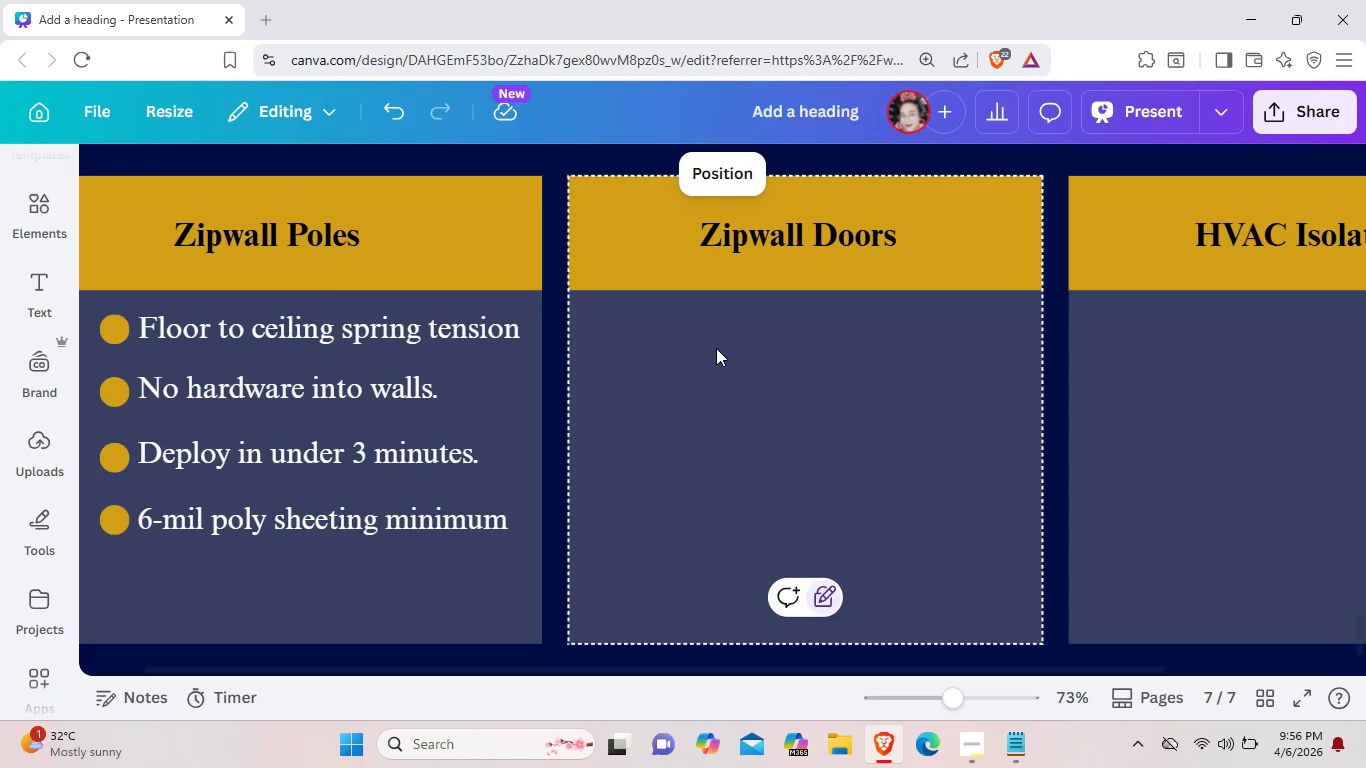 
key(Control+ControlLeft)
 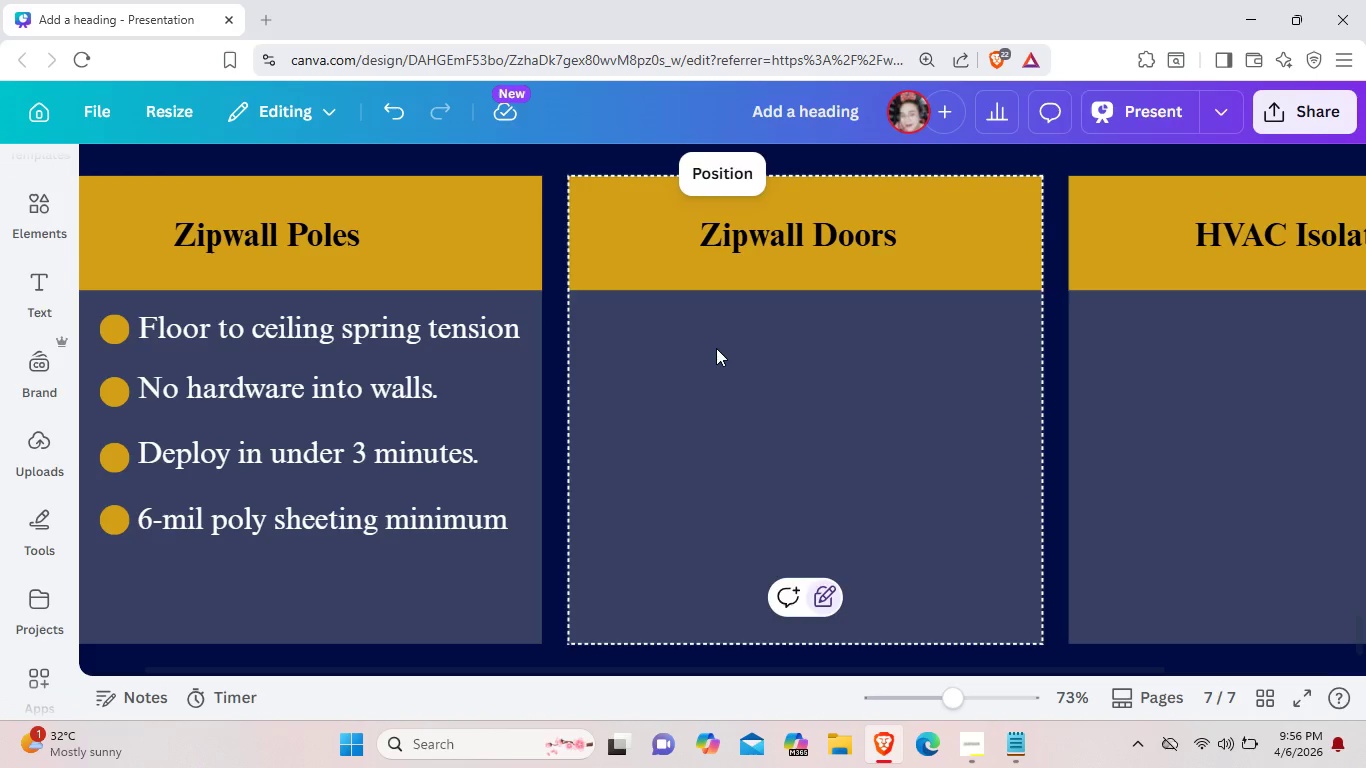 
key(Control+V)
 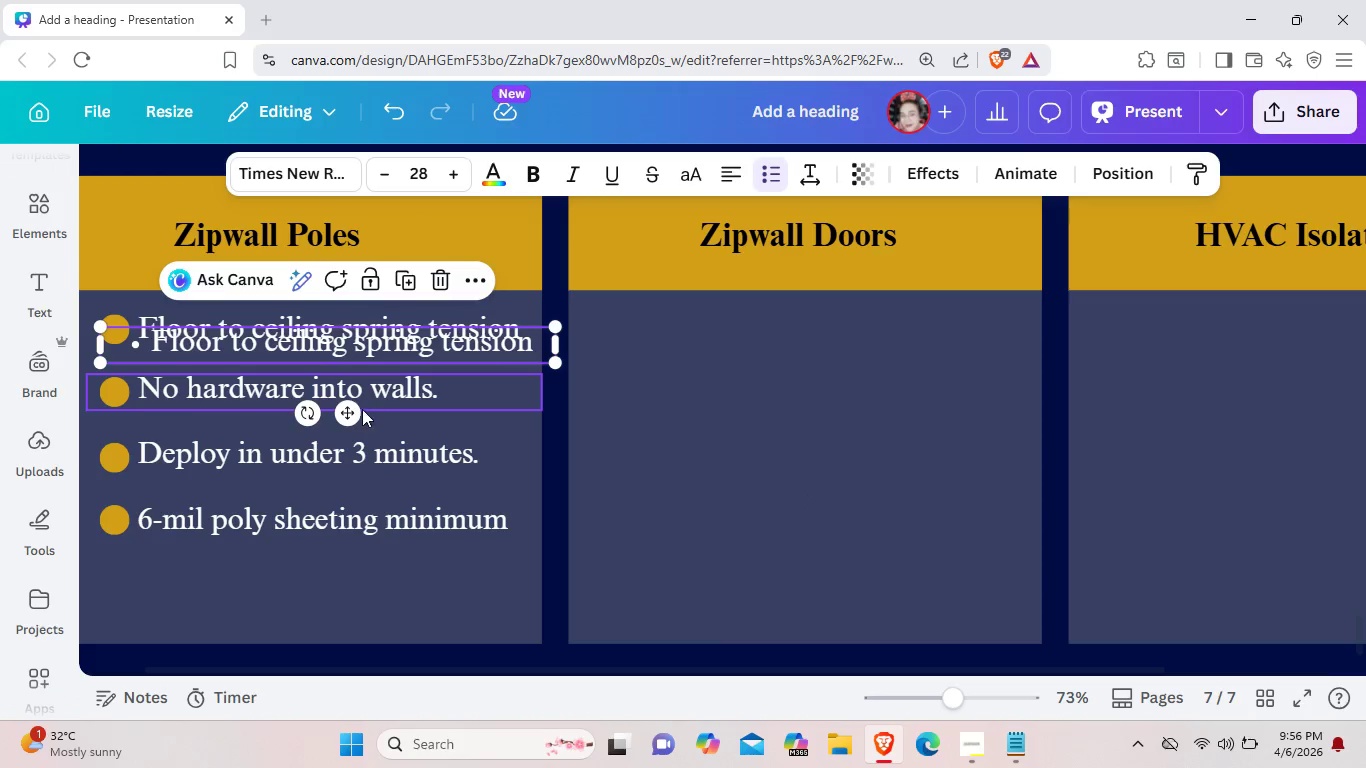 
left_click_drag(start_coordinate=[350, 411], to_coordinate=[815, 394])
 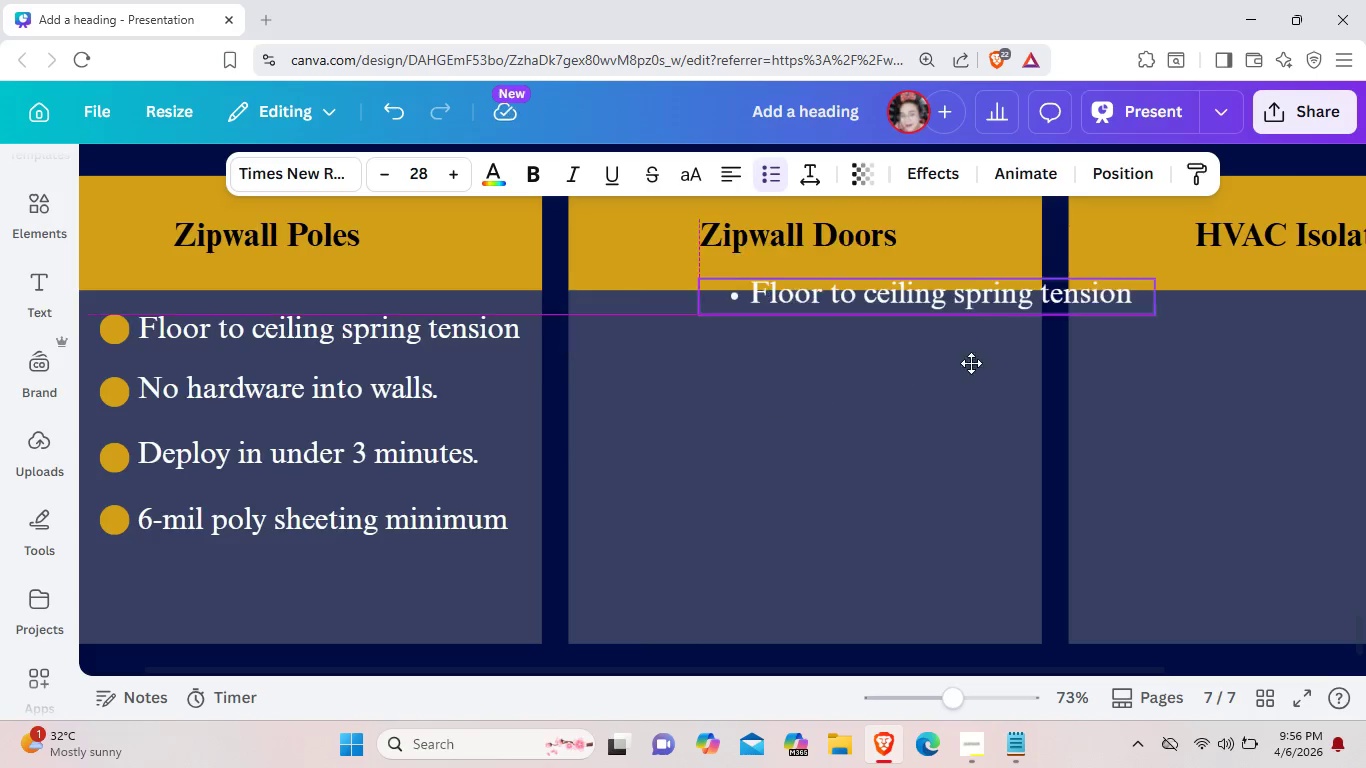 
left_click_drag(start_coordinate=[826, 393], to_coordinate=[968, 364])
 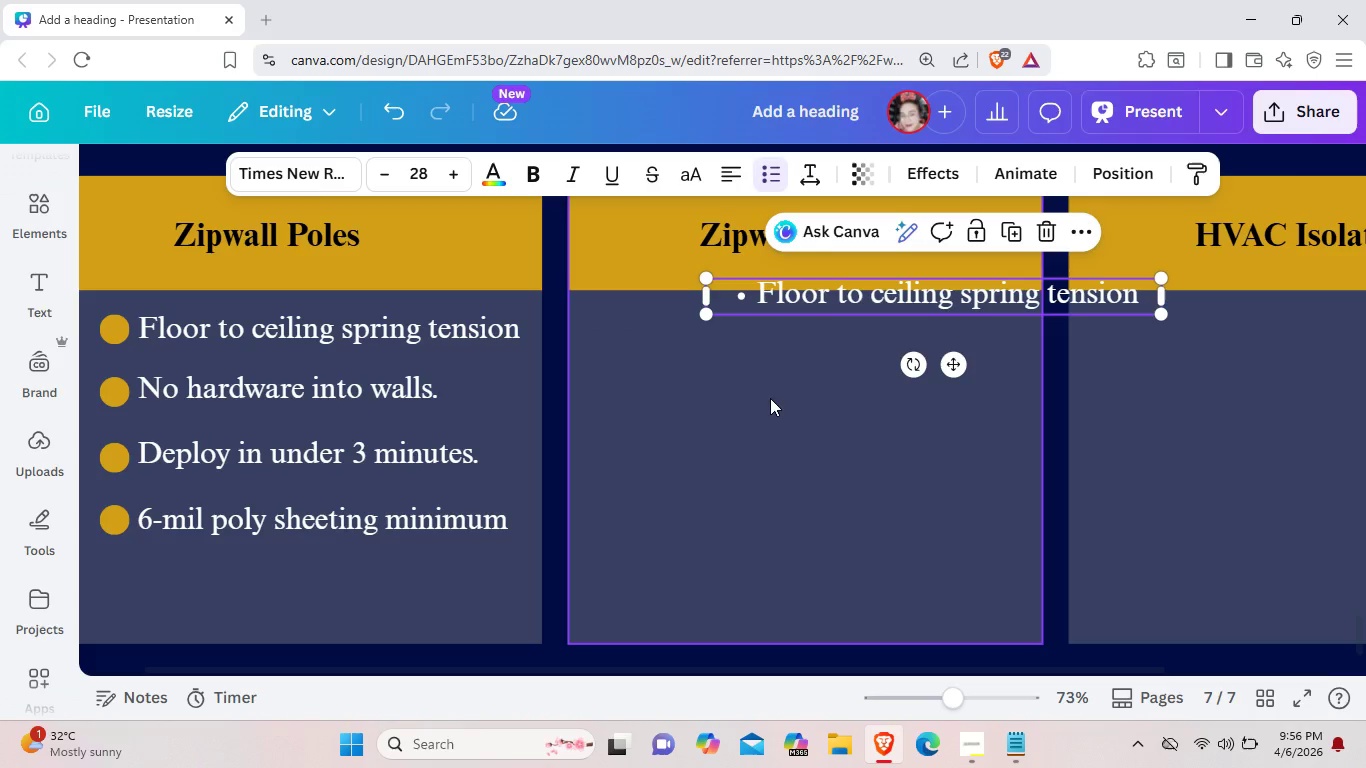 
left_click([770, 398])
 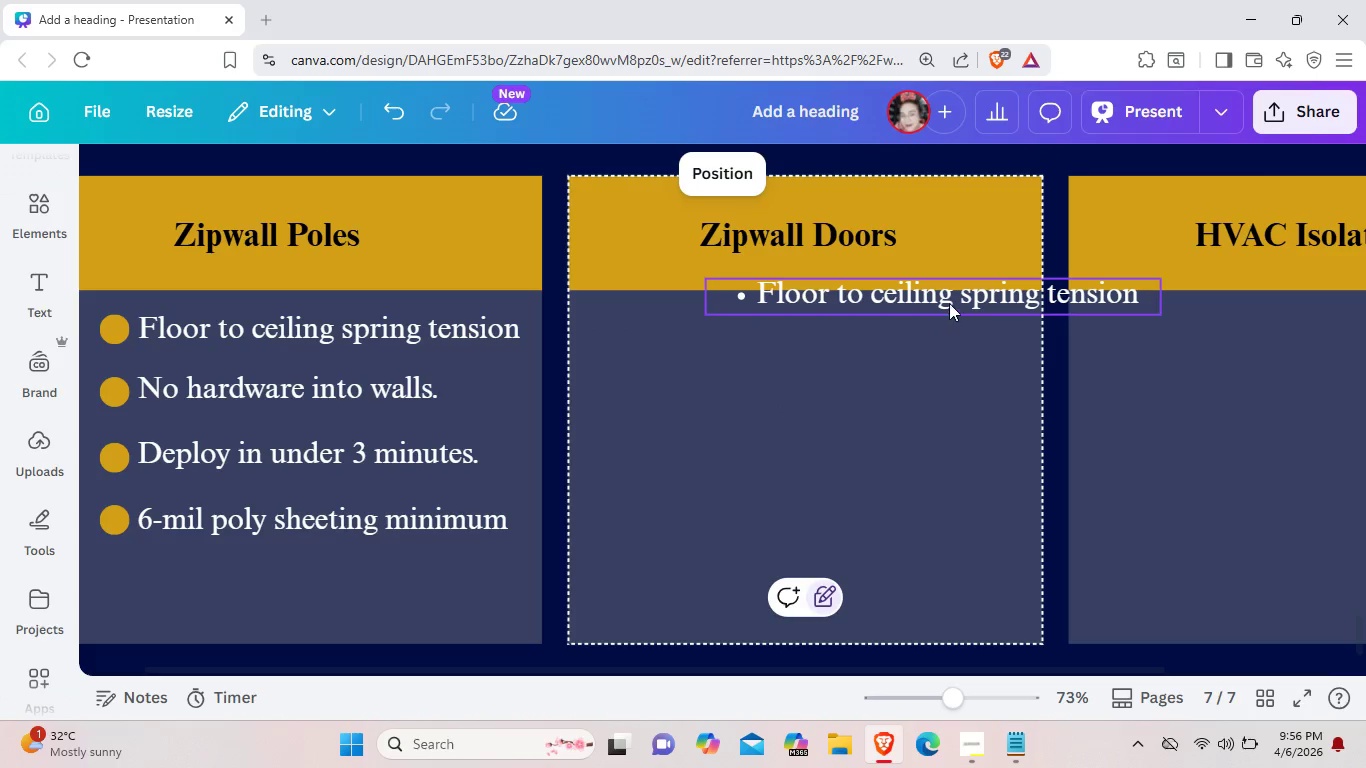 
left_click_drag(start_coordinate=[949, 303], to_coordinate=[746, 348])
 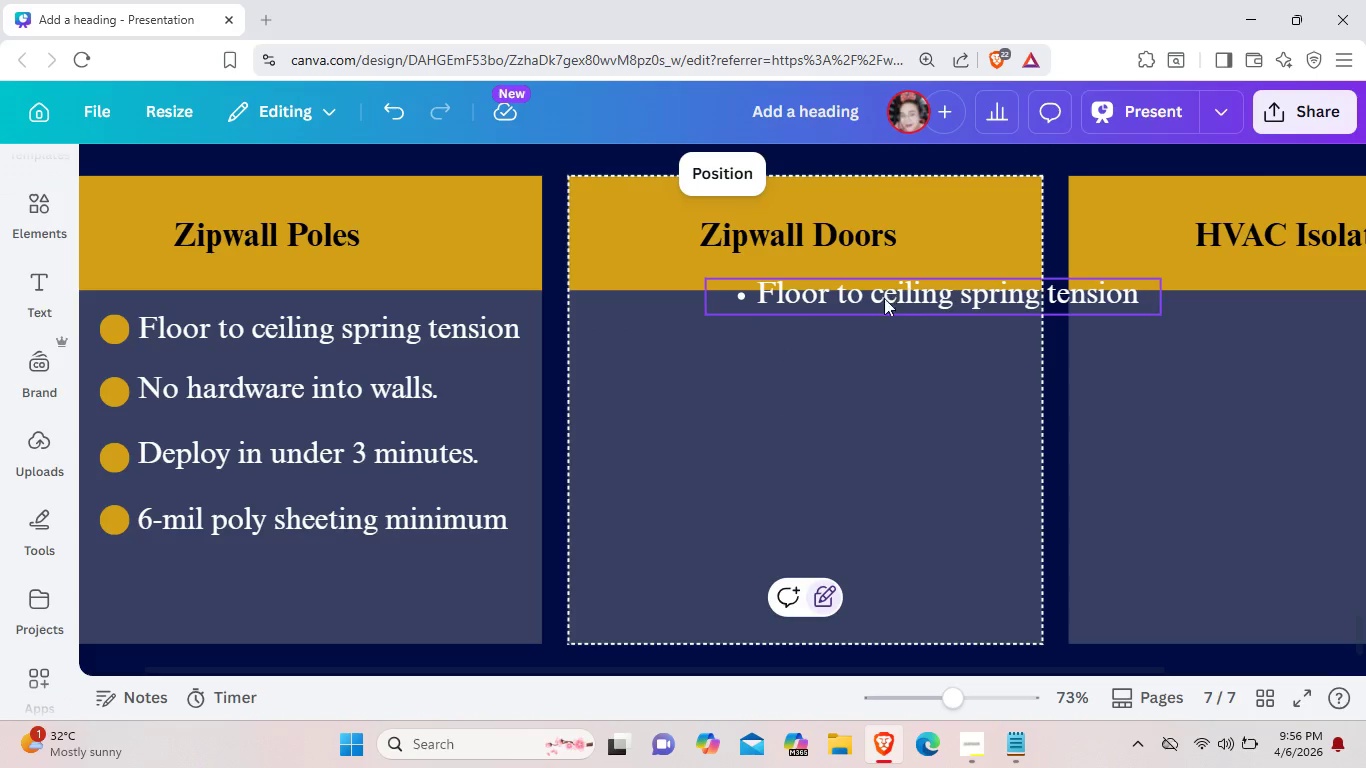 
left_click_drag(start_coordinate=[893, 291], to_coordinate=[757, 356])
 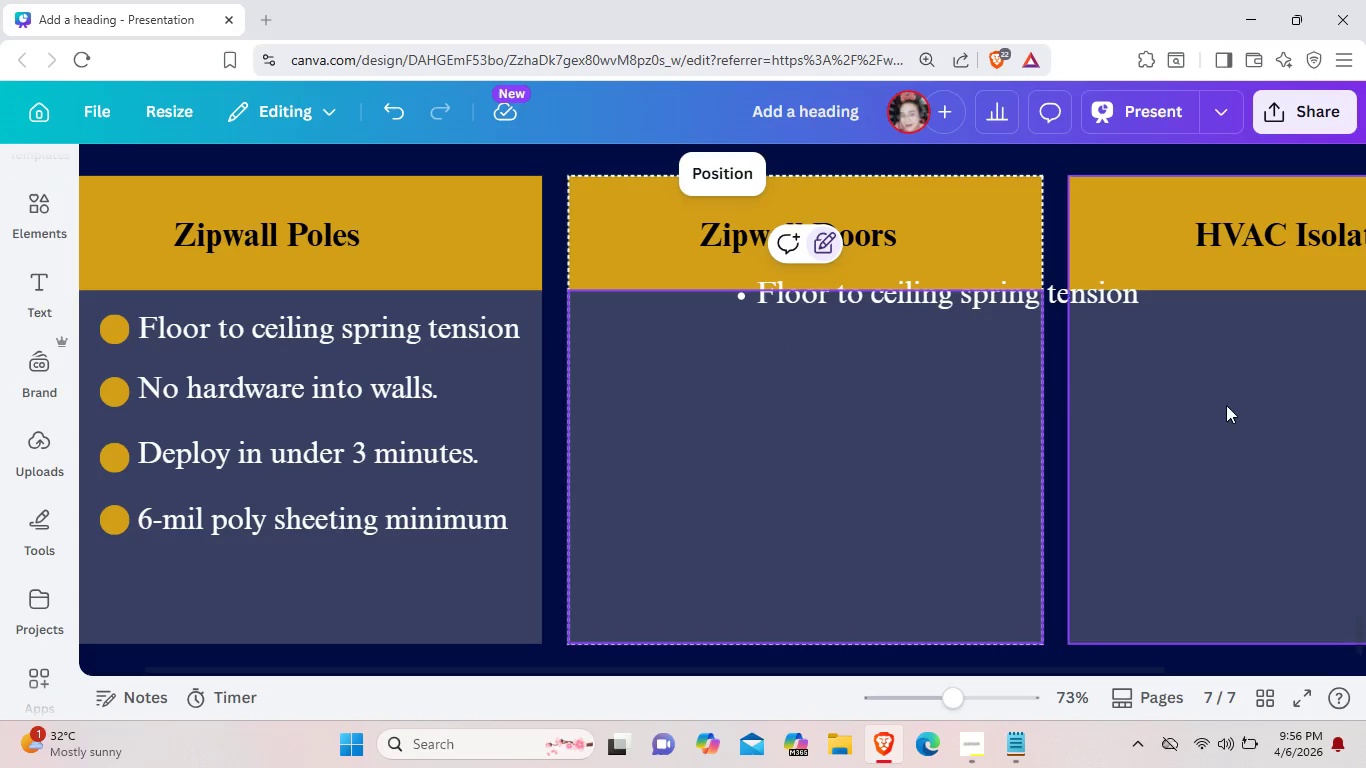 
double_click([1227, 405])
 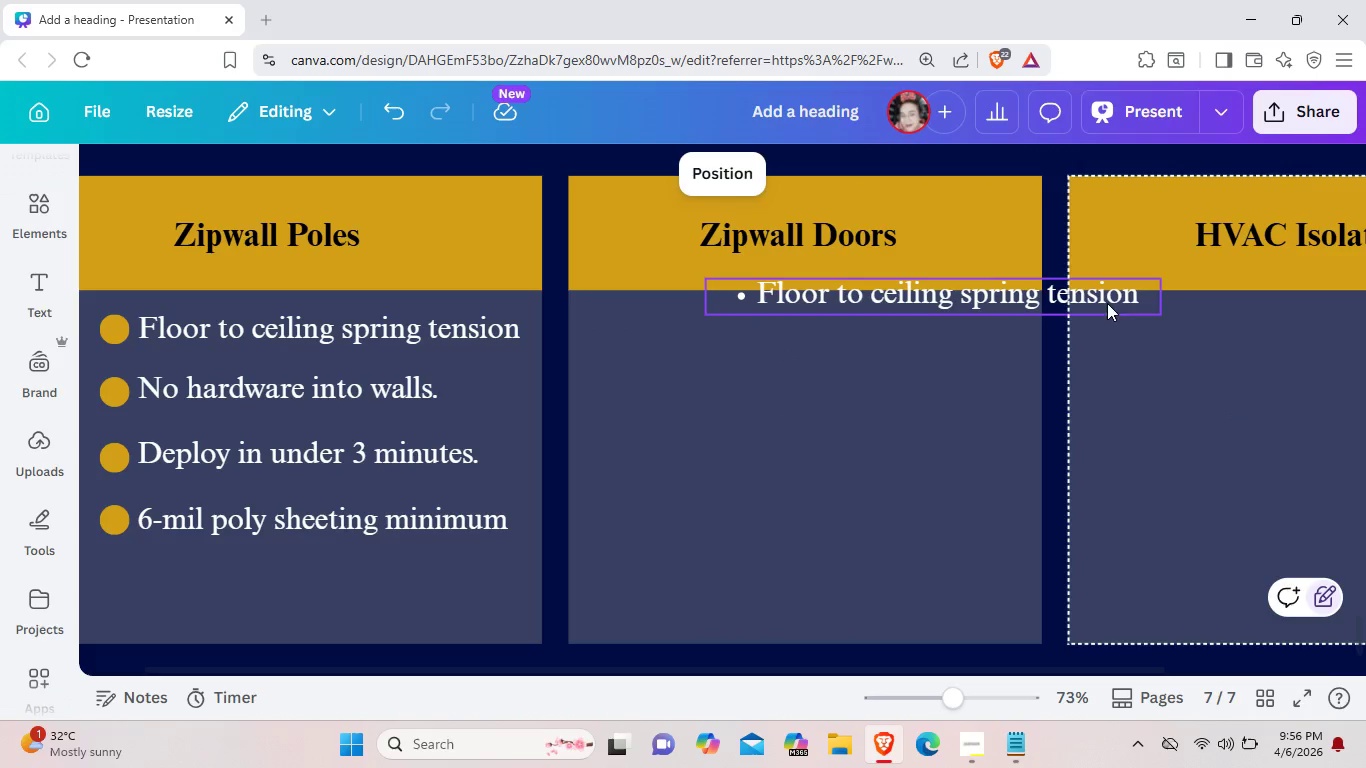 
left_click_drag(start_coordinate=[1107, 303], to_coordinate=[929, 337])
 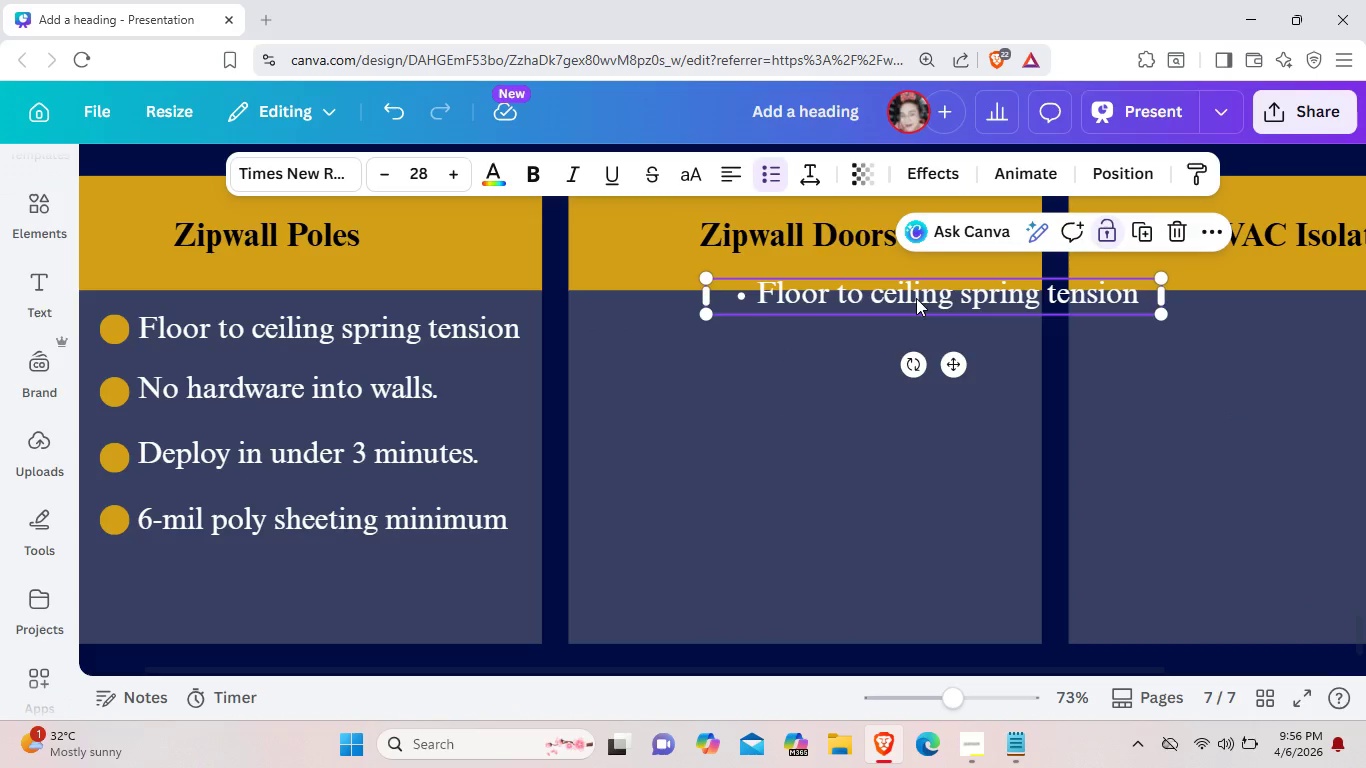 
left_click_drag(start_coordinate=[920, 298], to_coordinate=[797, 332])
 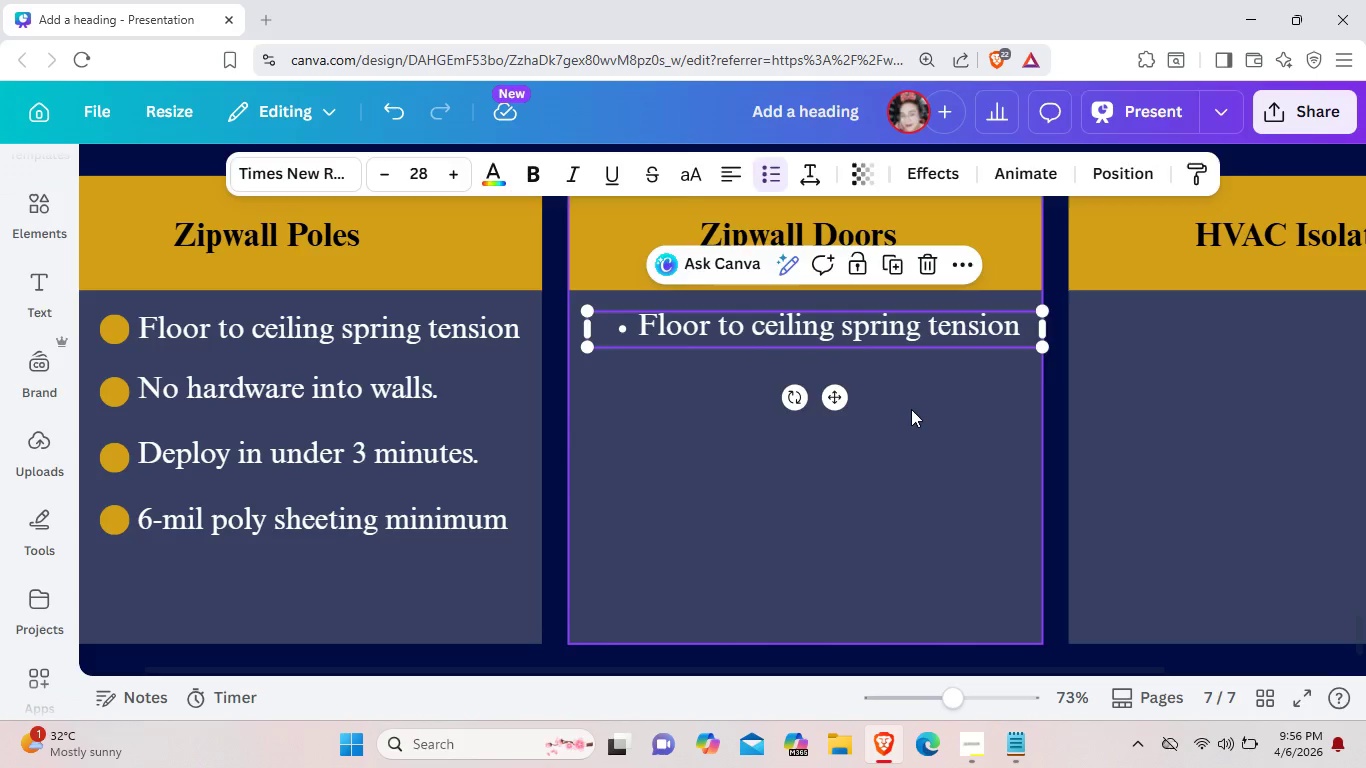 
left_click([911, 409])
 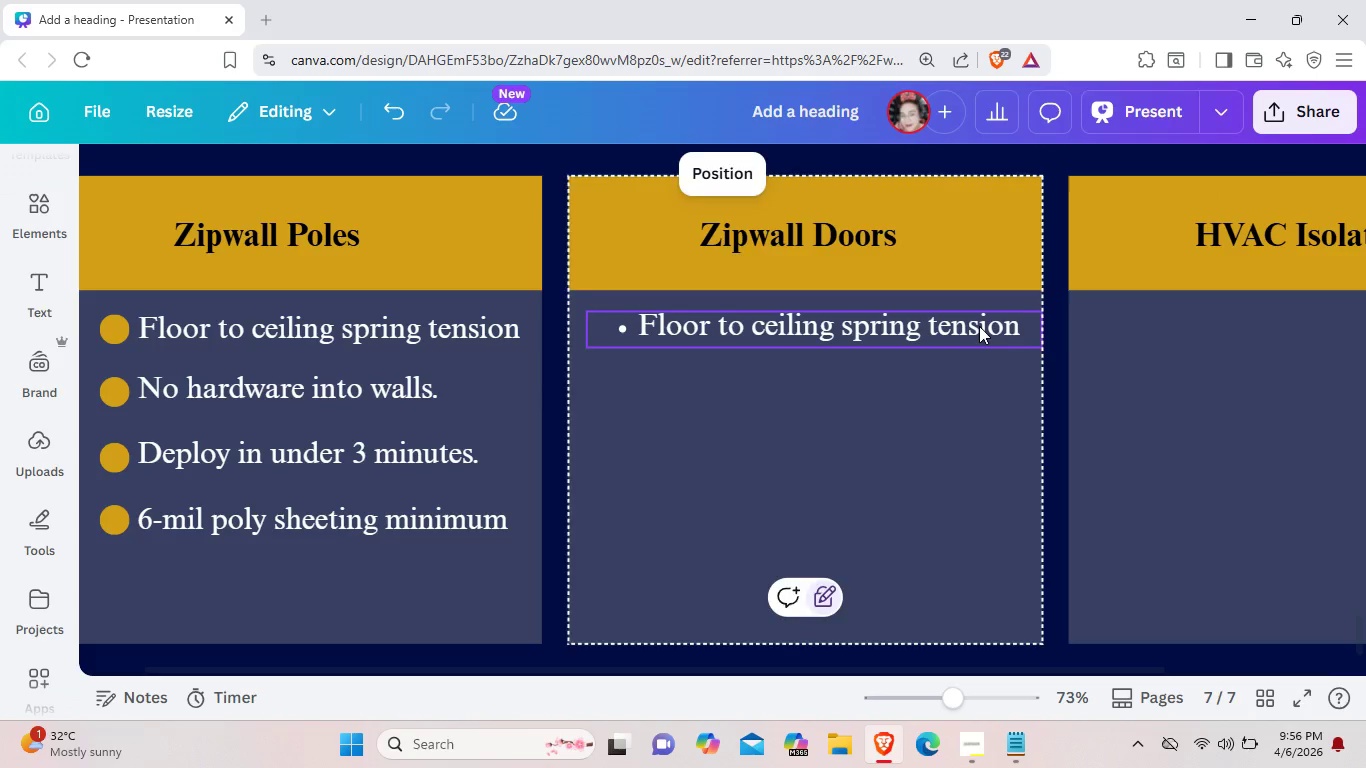 
double_click([979, 326])
 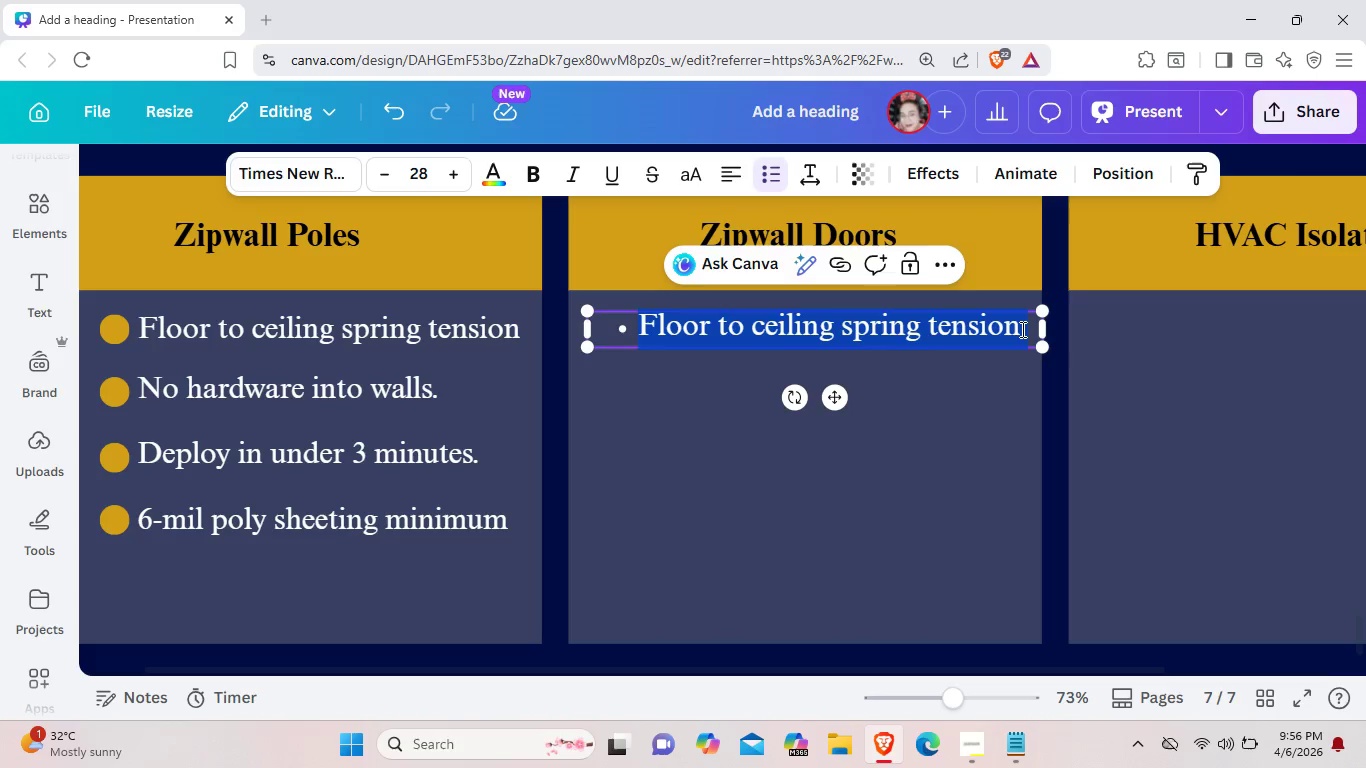 
left_click([1021, 329])
 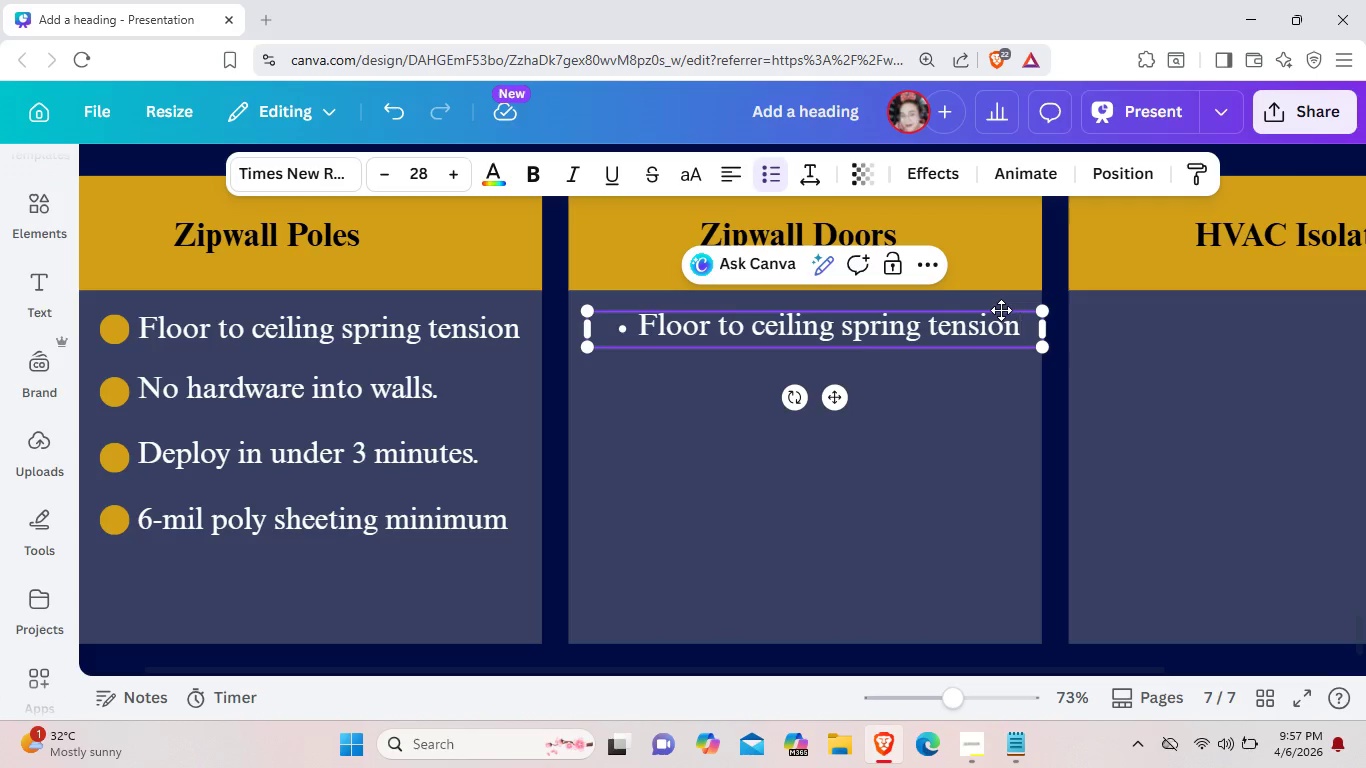 
hold_key(key=Backspace, duration=0.97)
 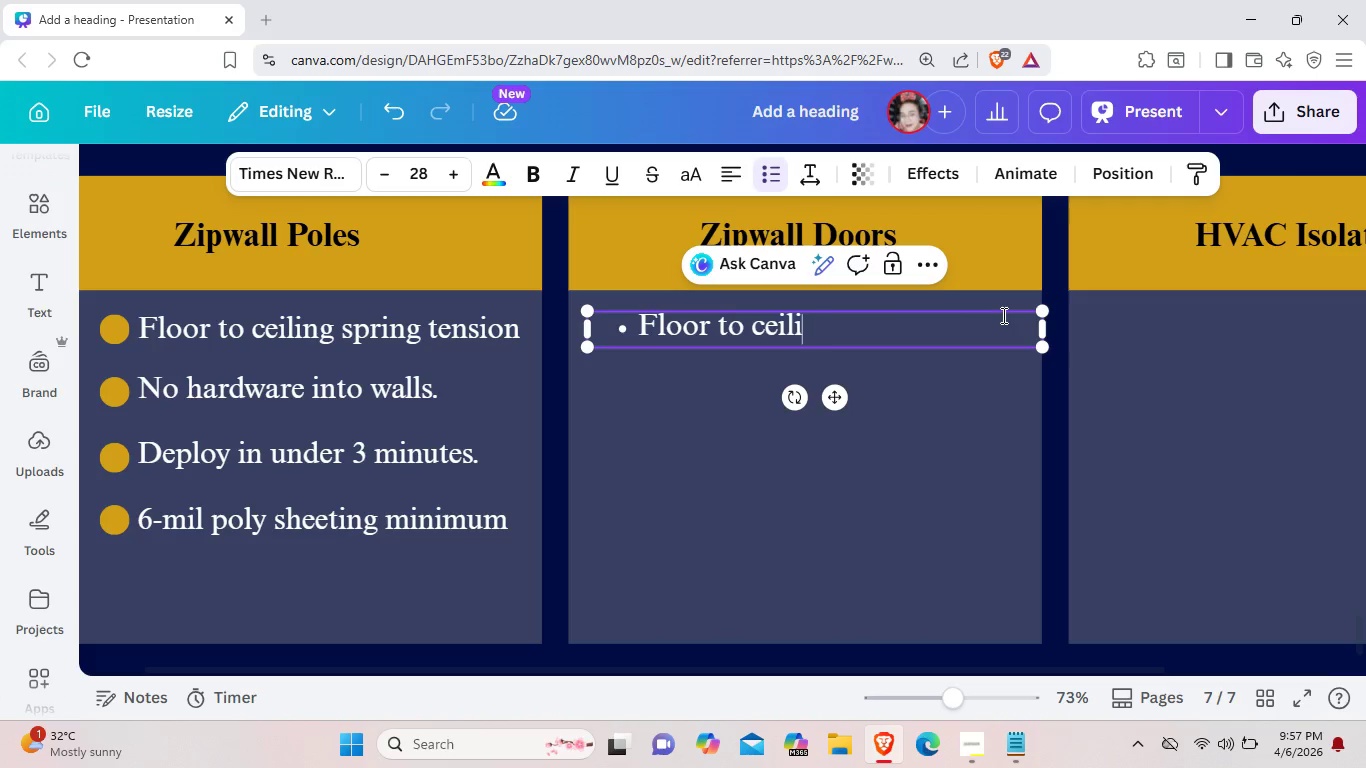 
key(Backspace)
 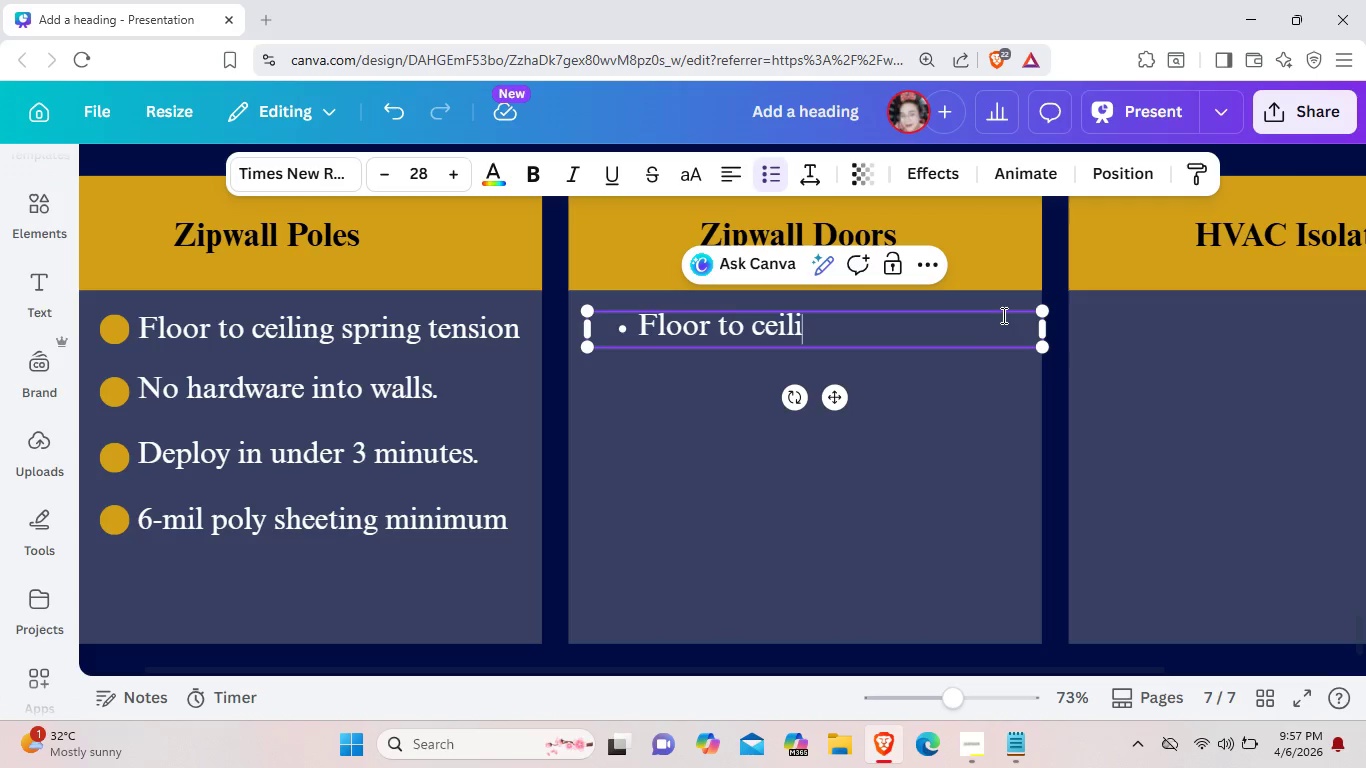 
key(Backspace)
 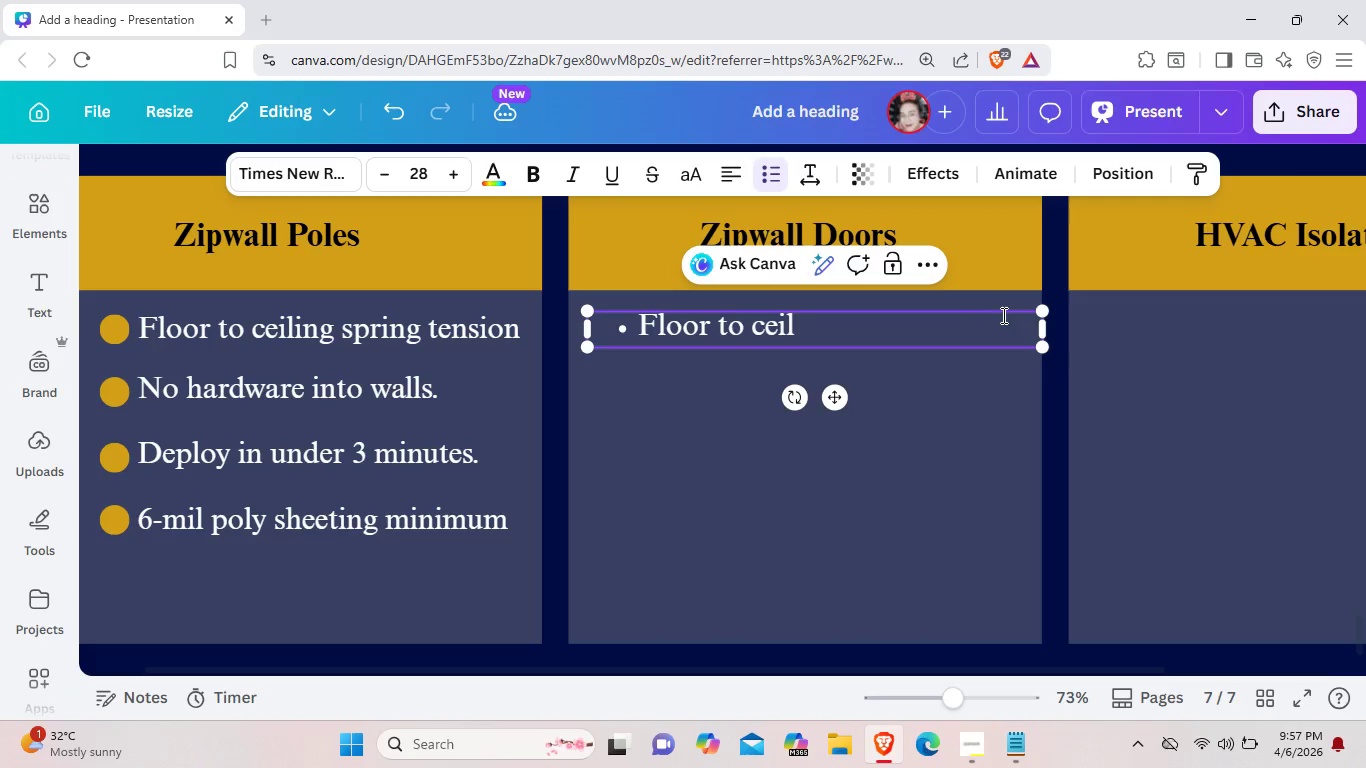 
key(Backspace)
 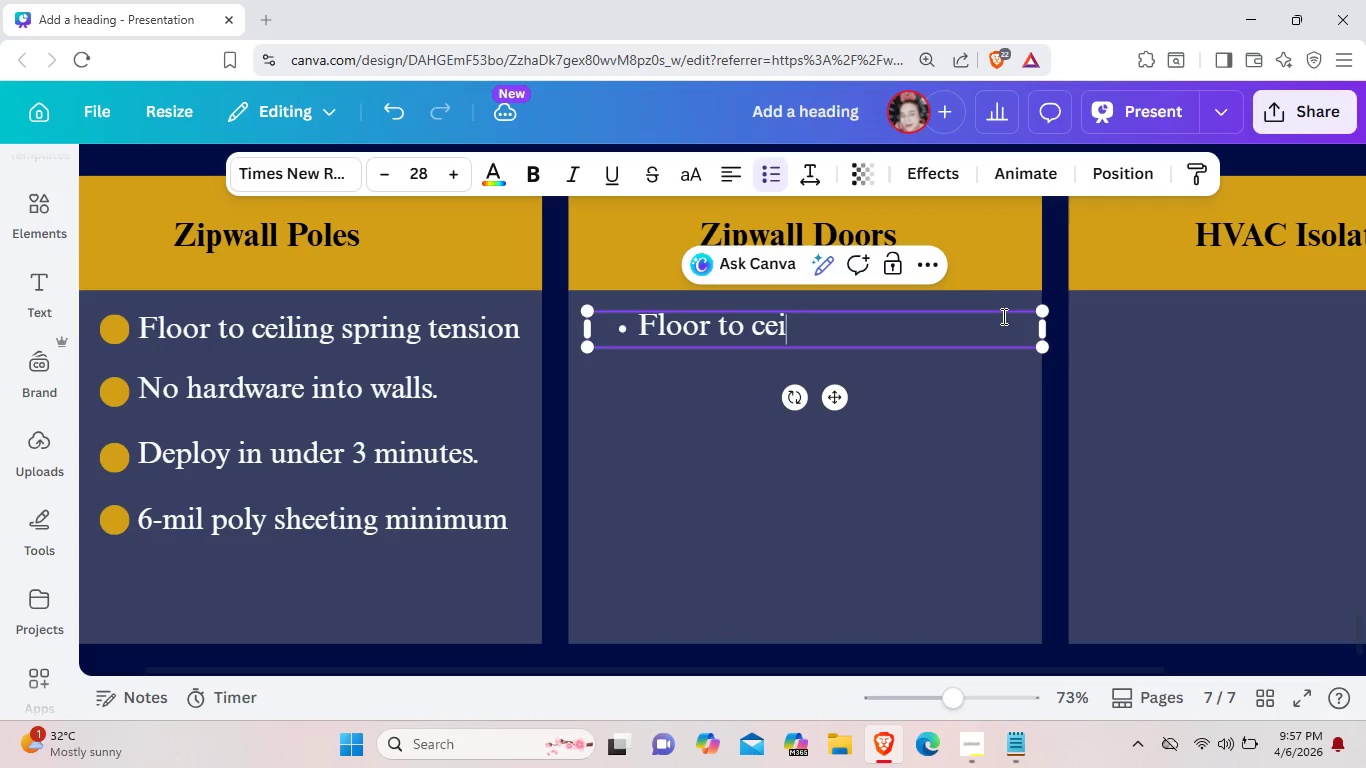 
key(Backspace)
 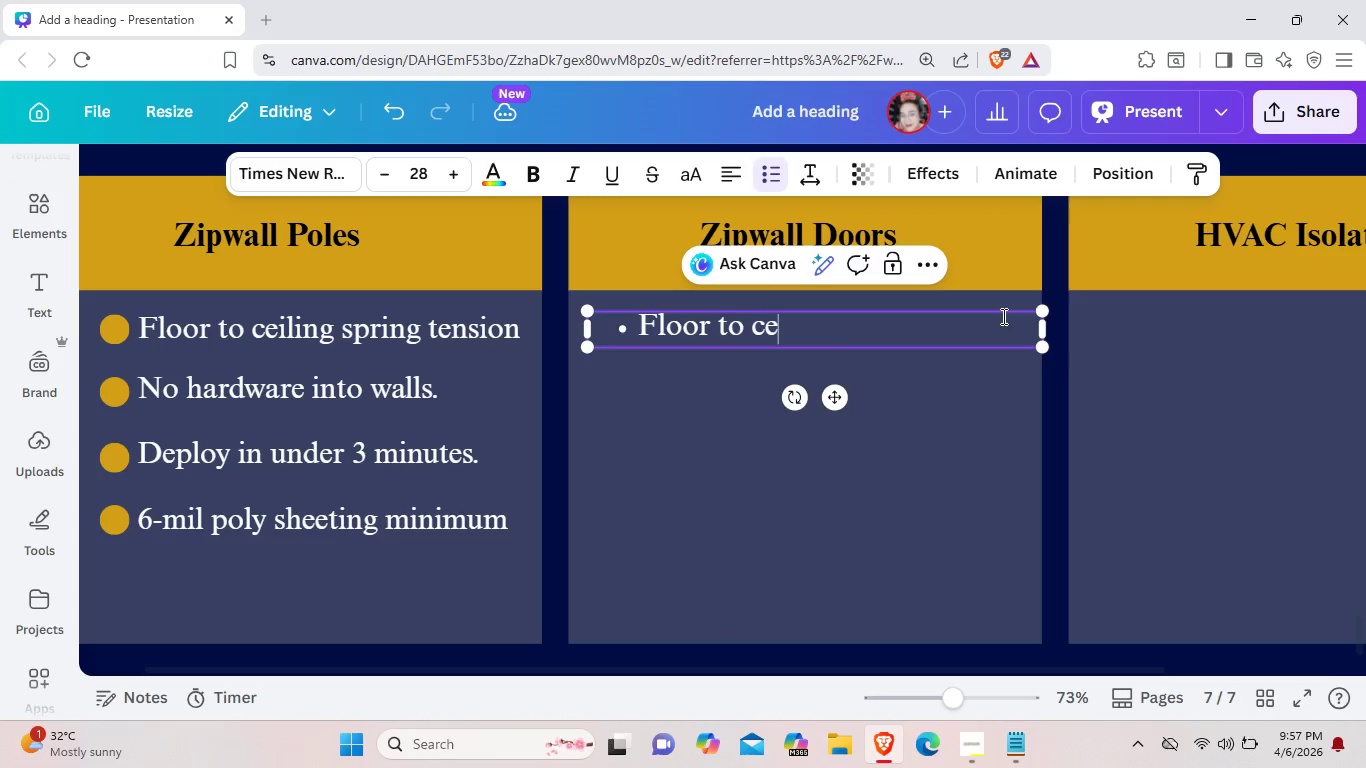 
key(Backspace)
 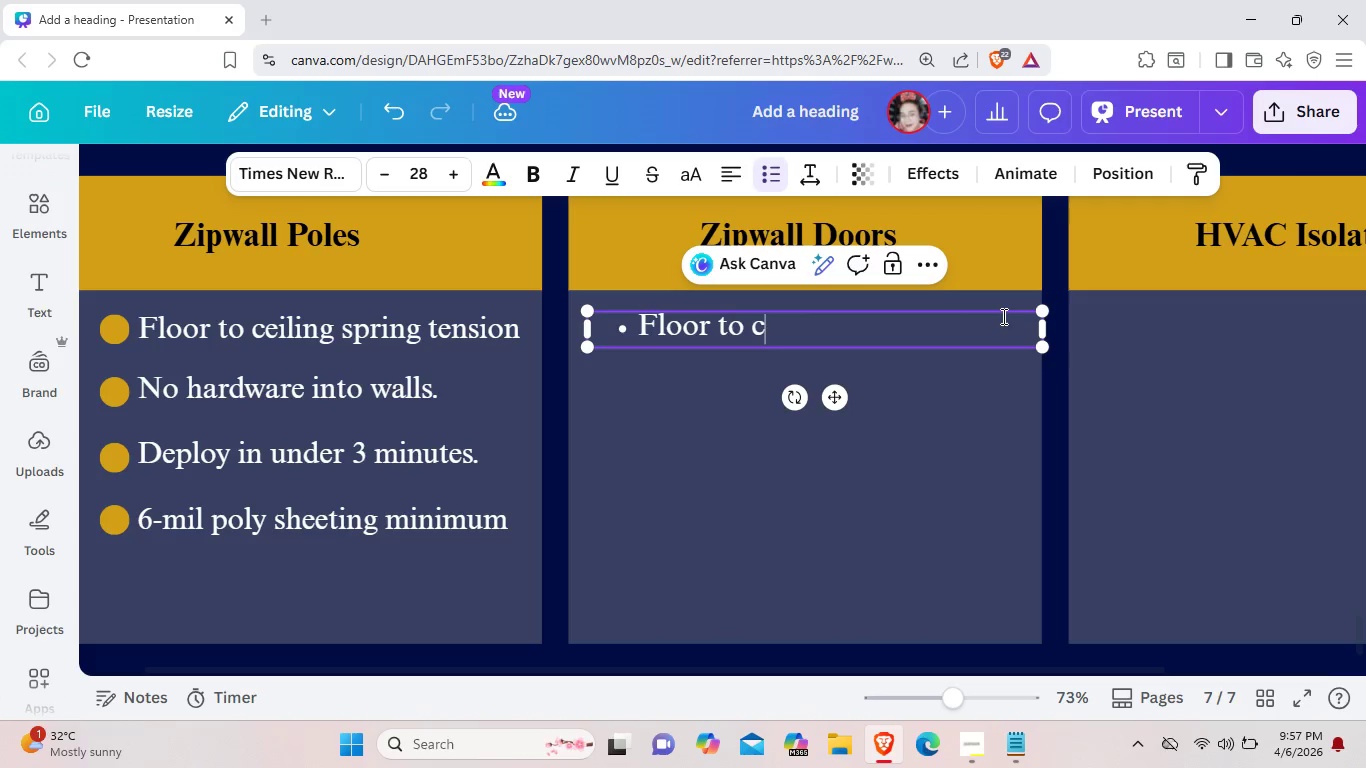 
key(Backspace)
 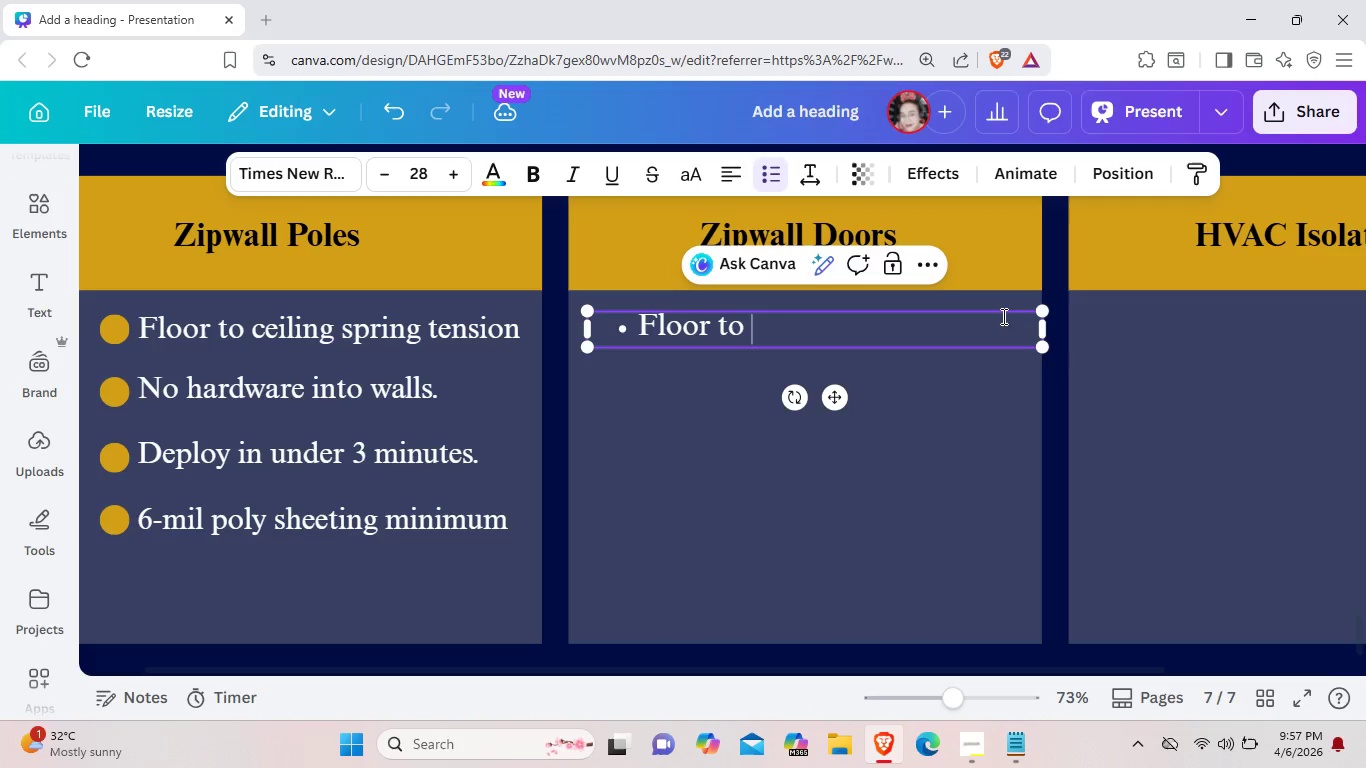 
key(Backspace)
 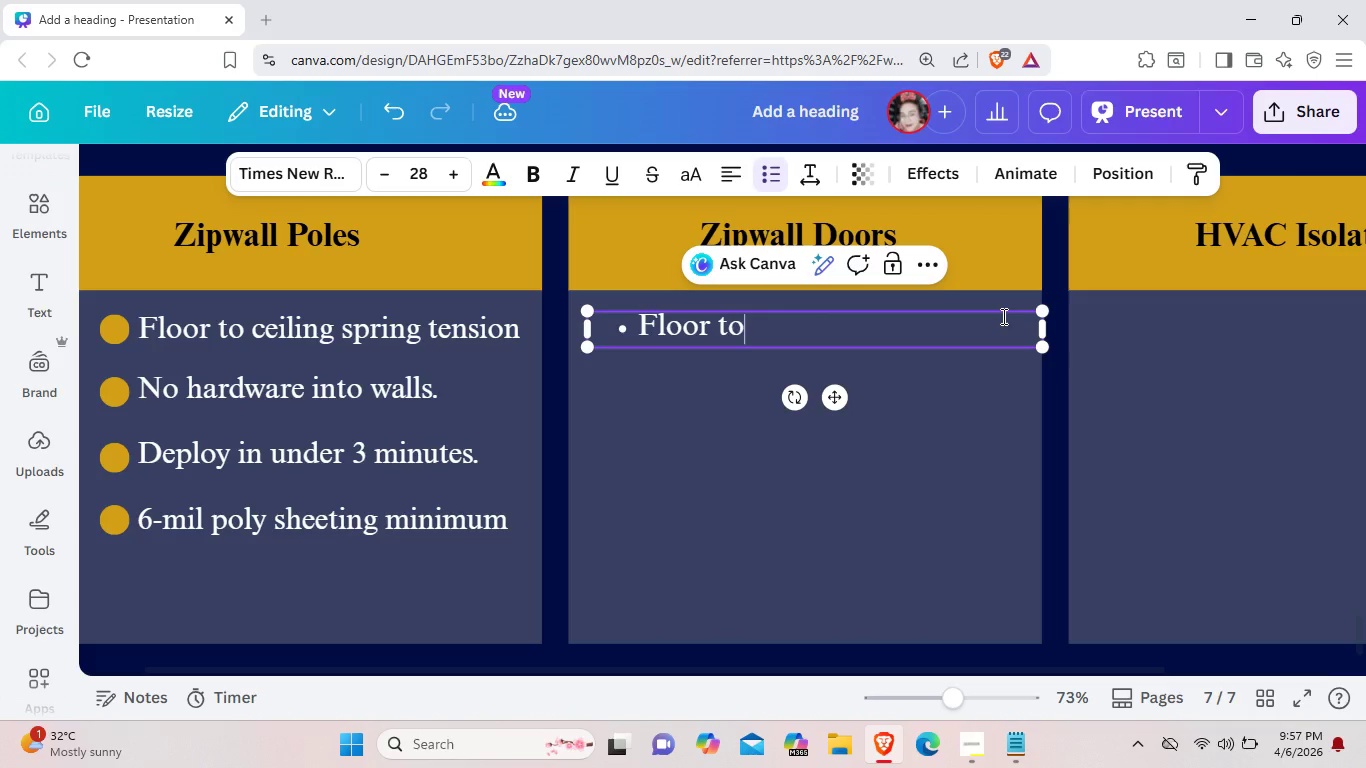 
key(Backspace)
 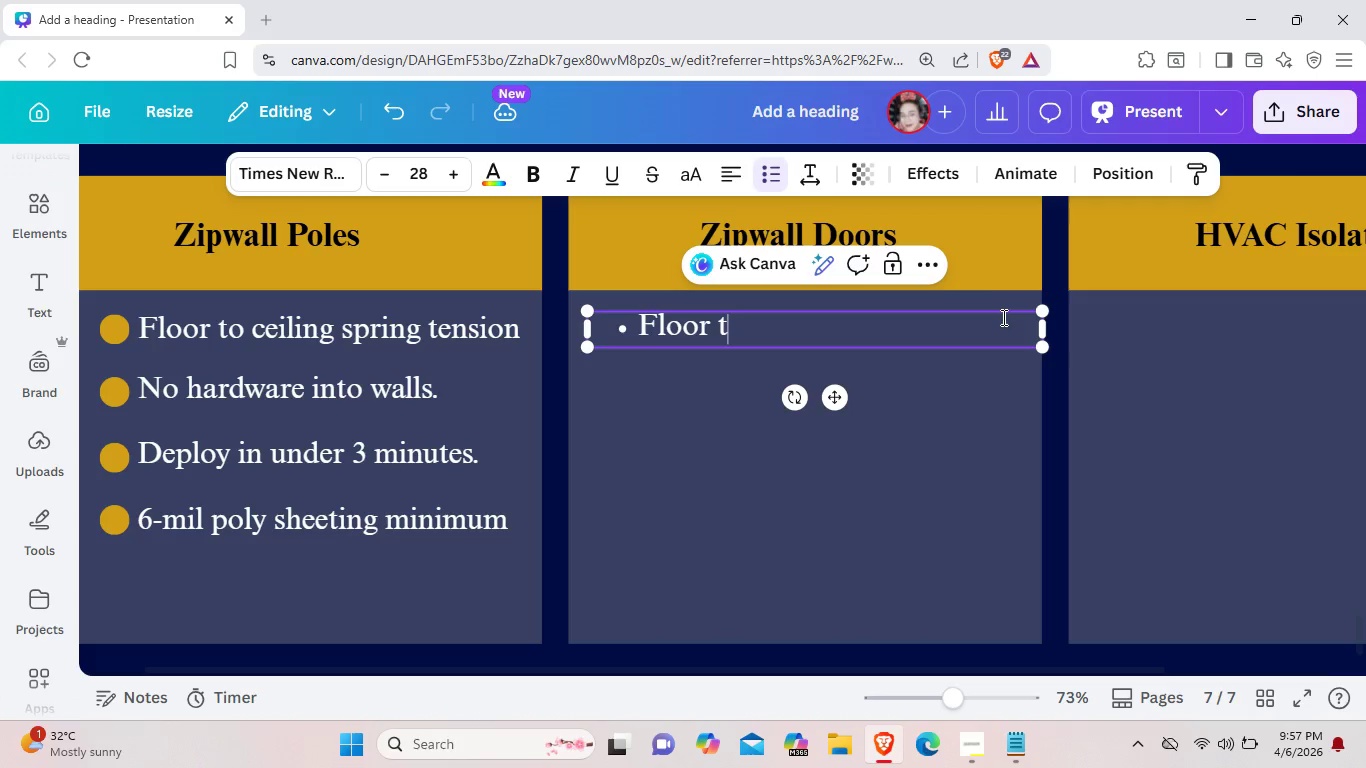 
key(Backspace)
 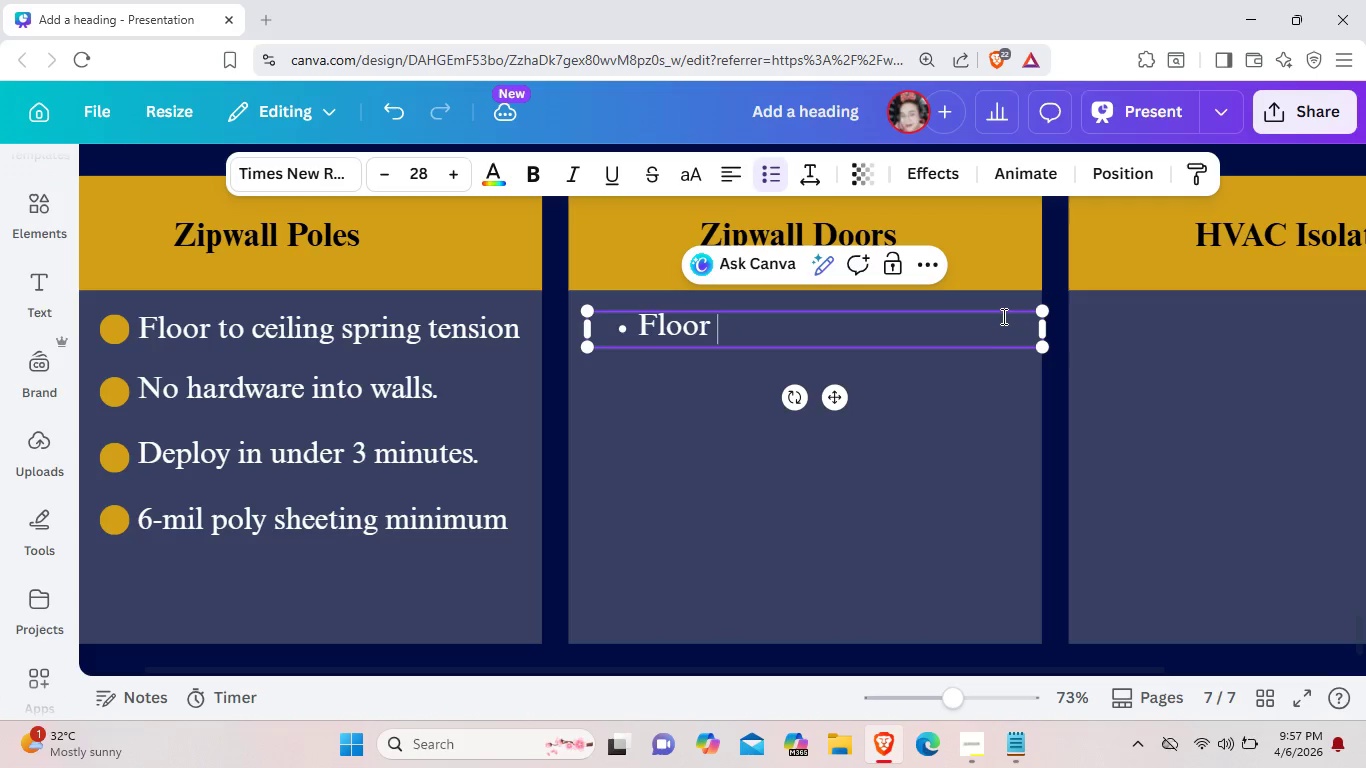 
key(Backspace)
 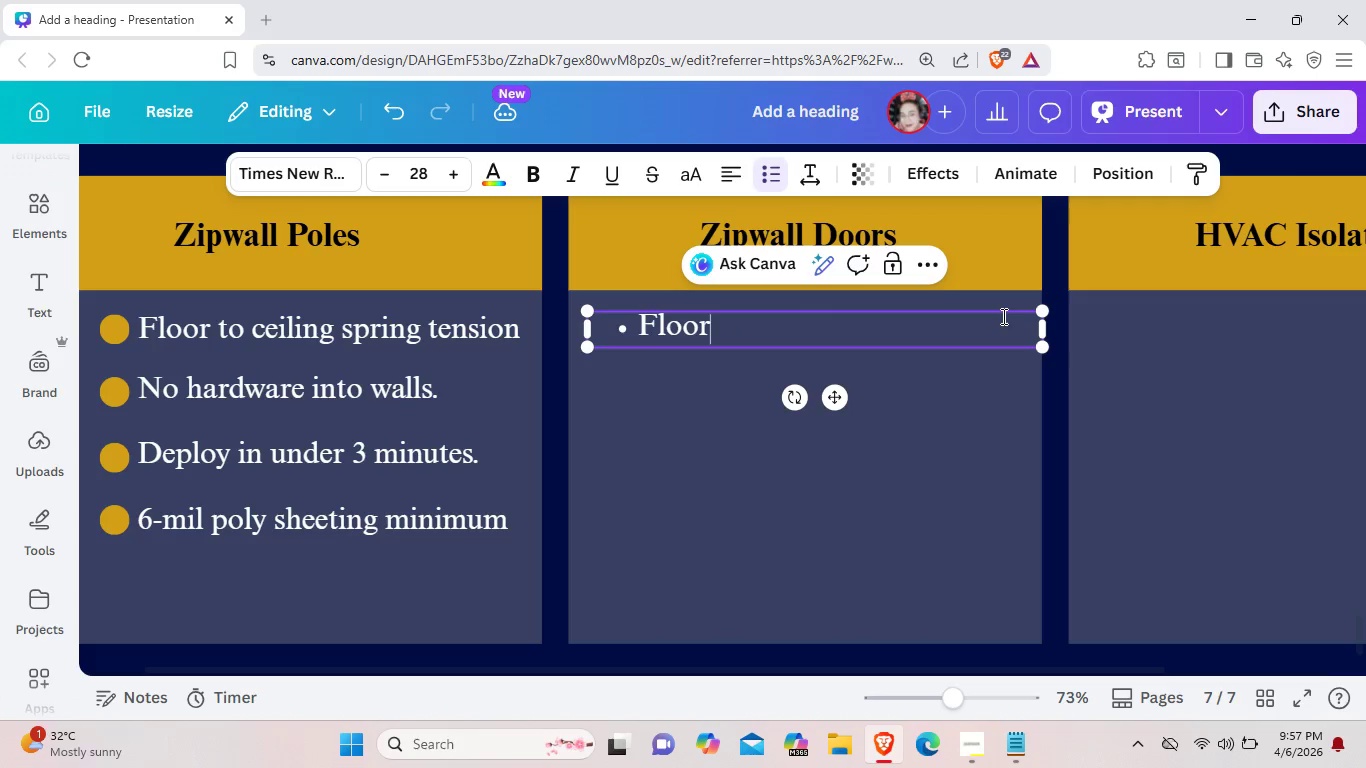 
key(Backspace)
 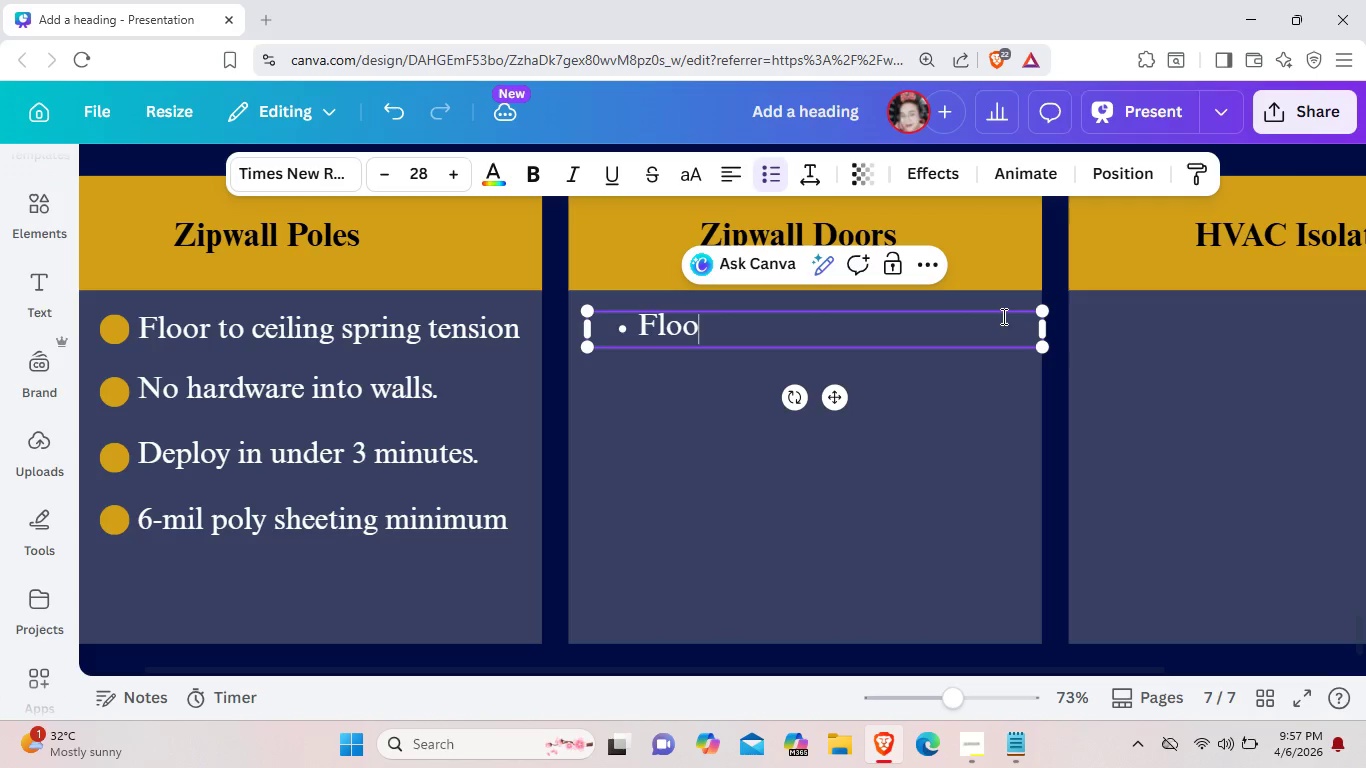 
key(Backspace)
 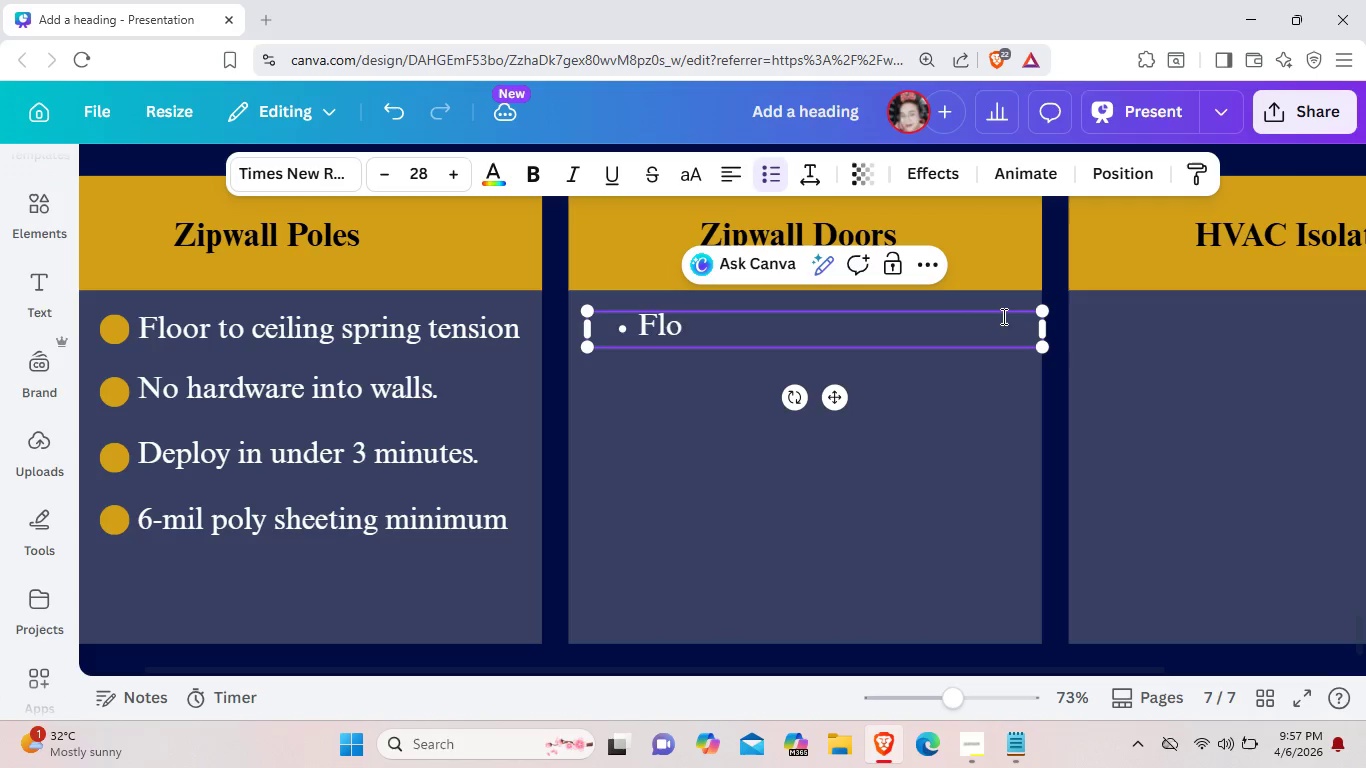 
key(Backspace)
 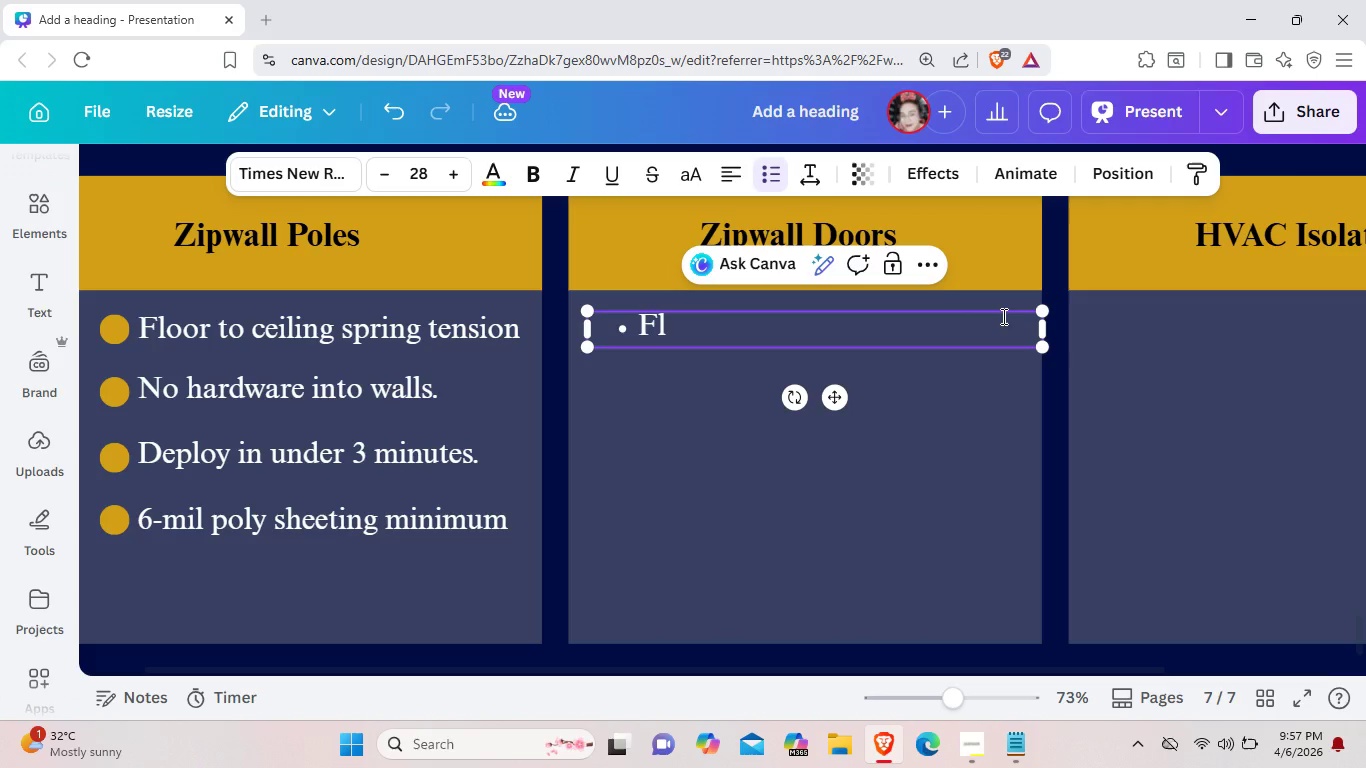 
key(Backspace)
 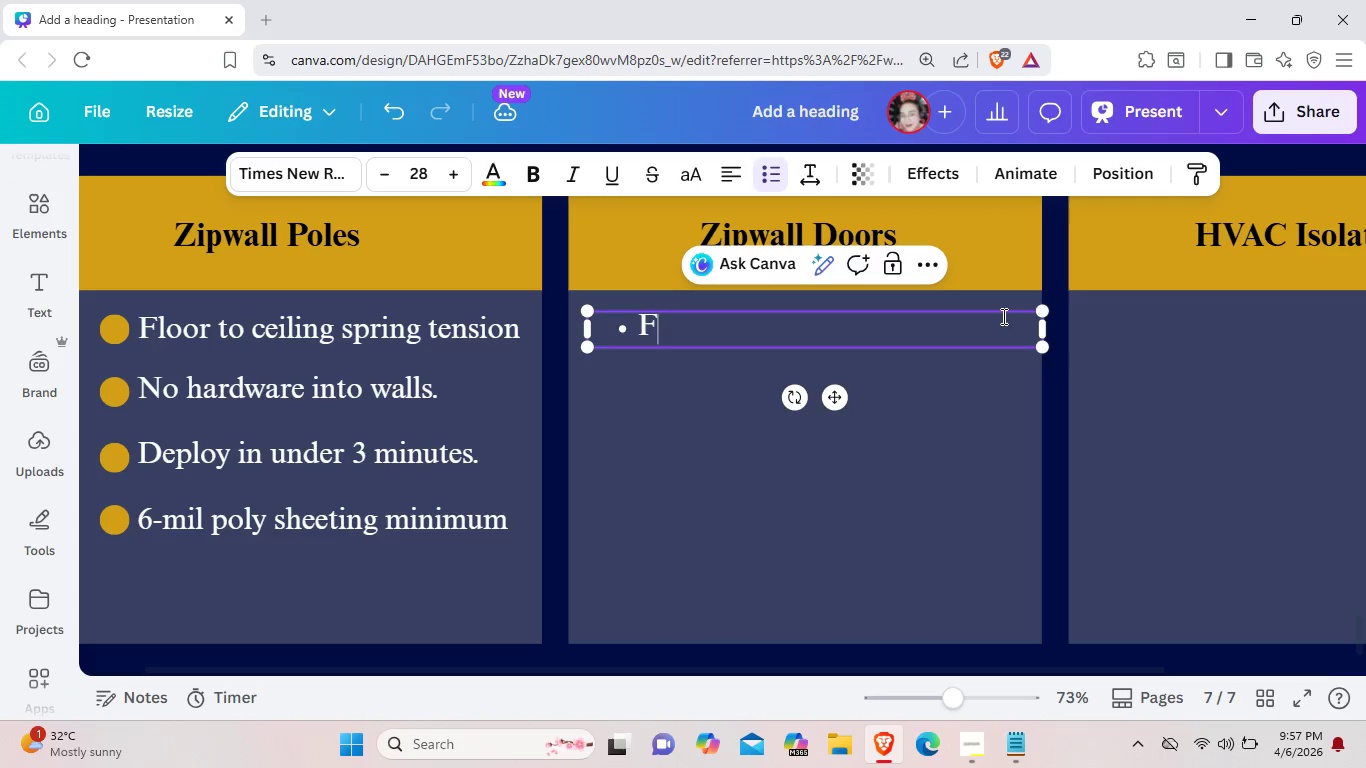 
key(Backspace)
 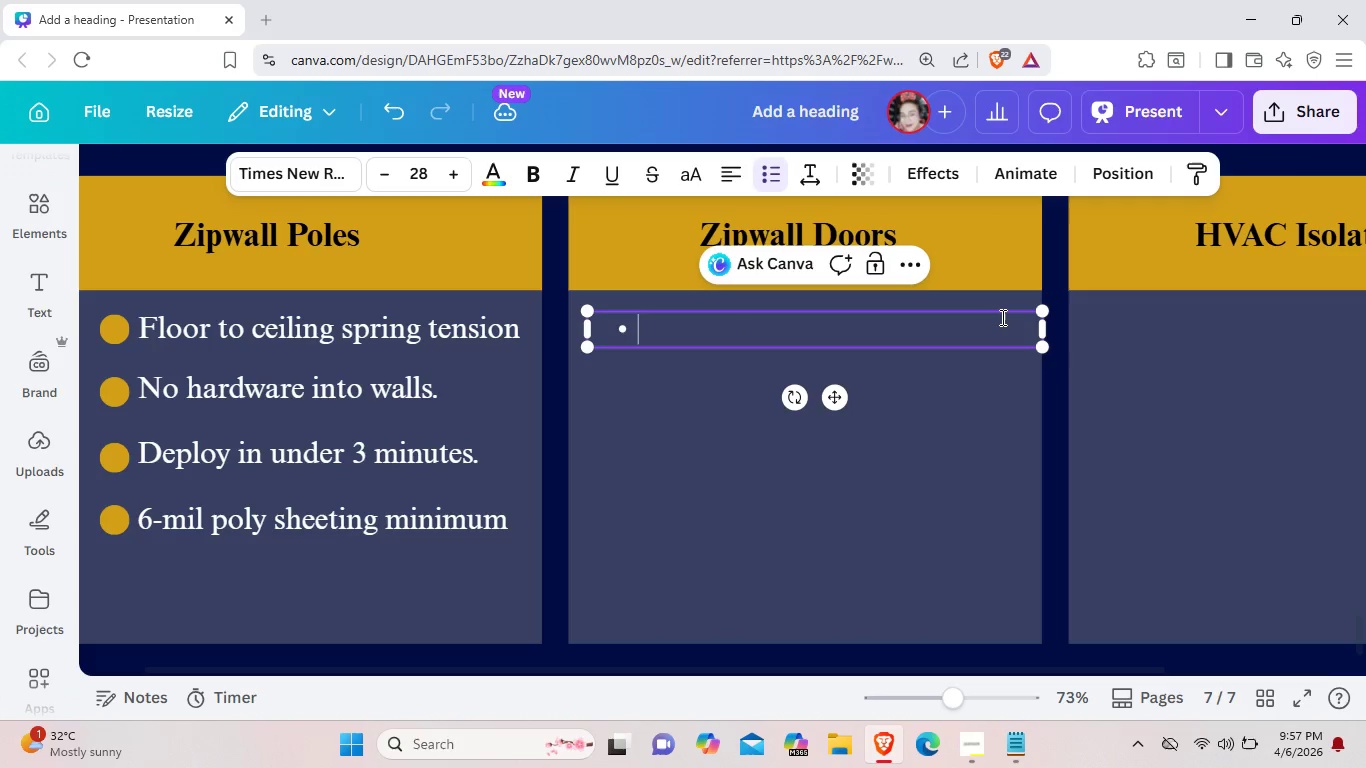 
key(Backspace)
 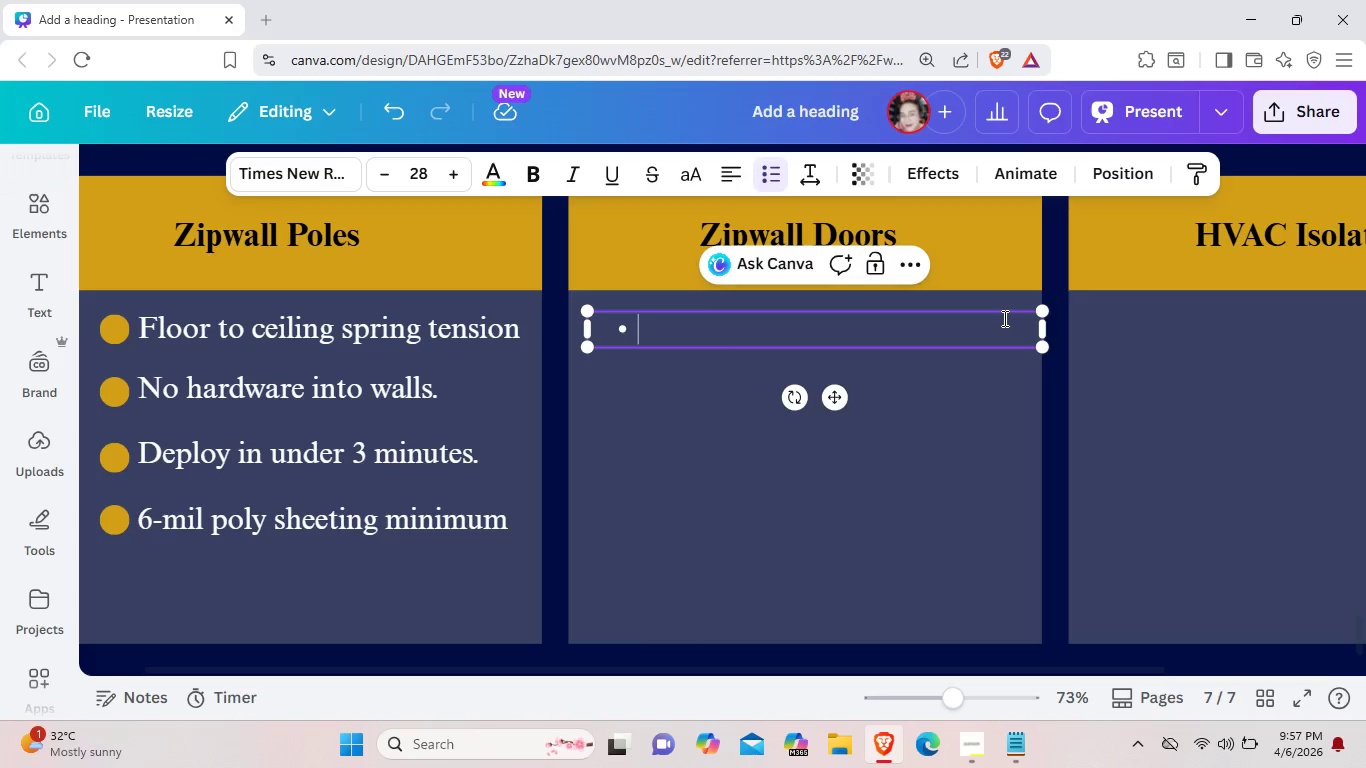 
type(Self)
 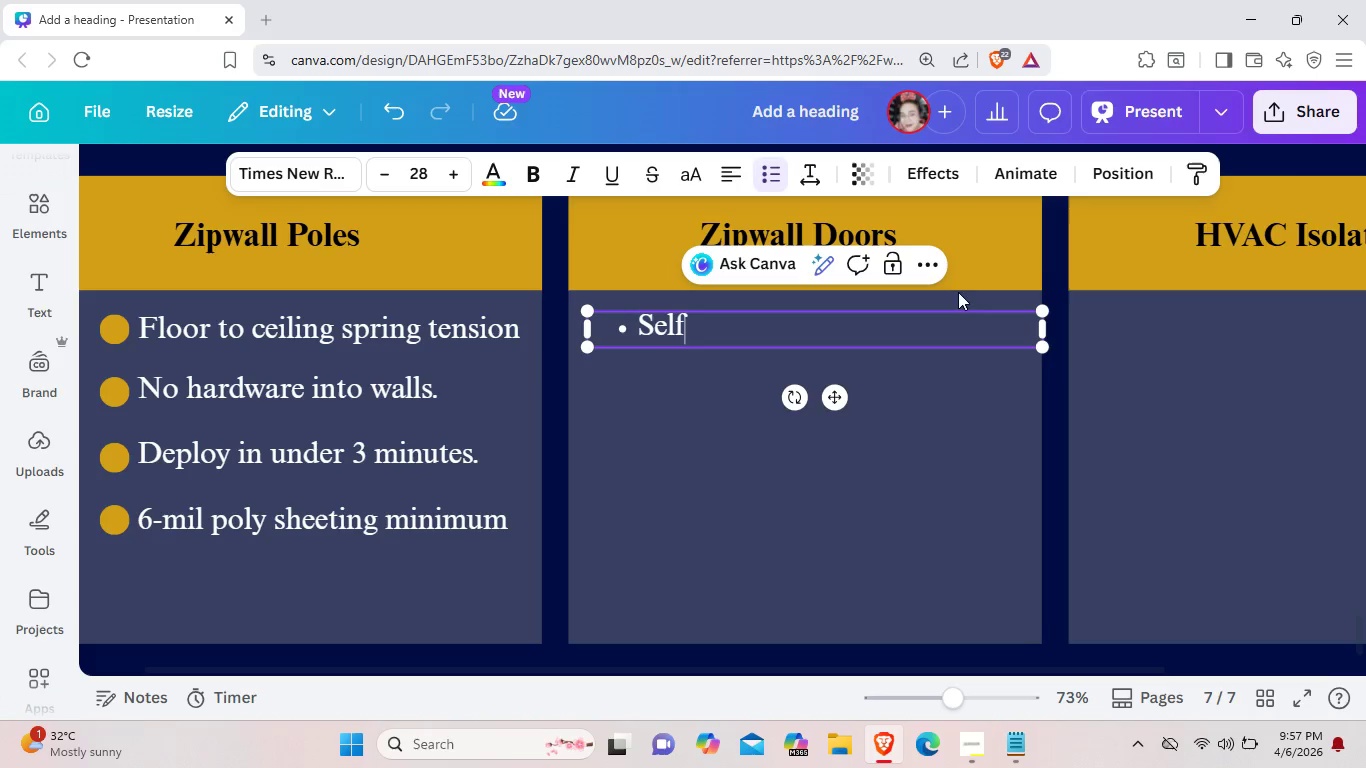 
type(-closing magnetic seal )
 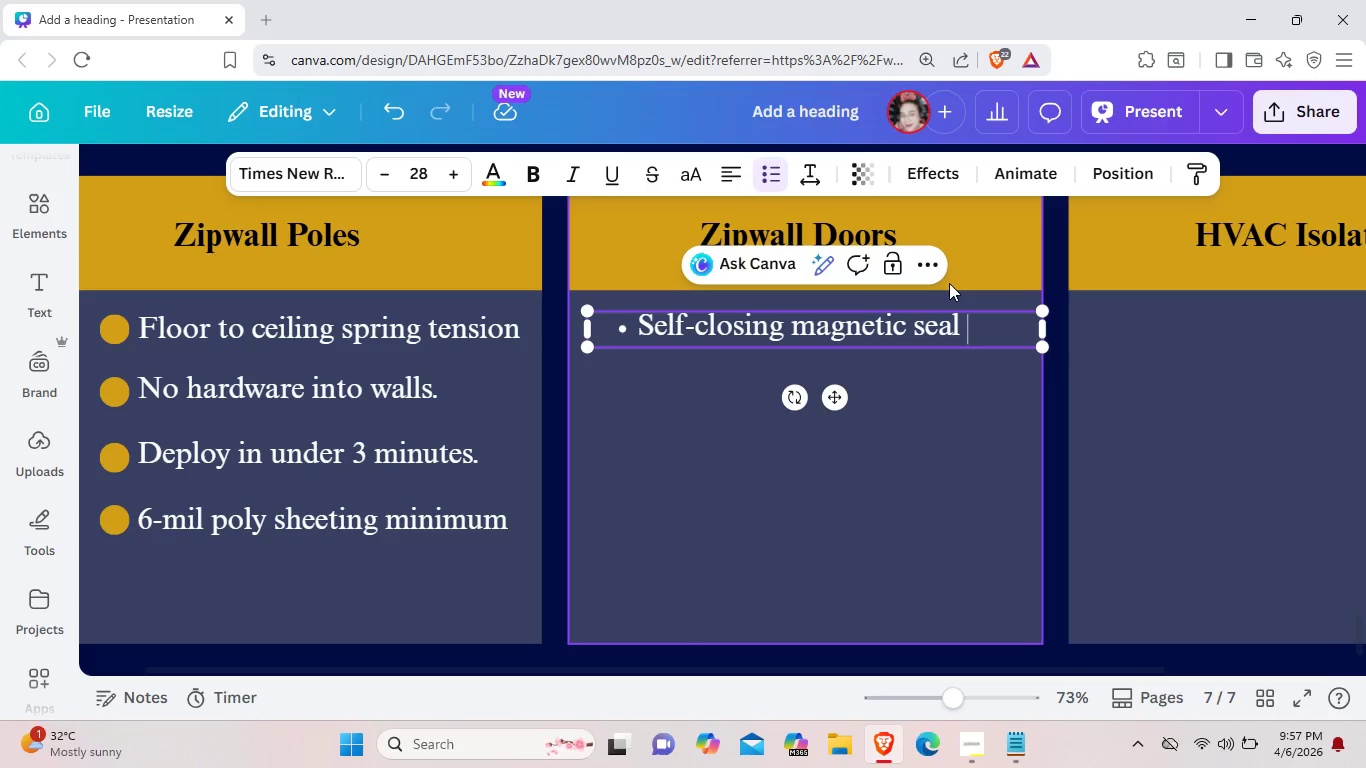 
wait(7.34)
 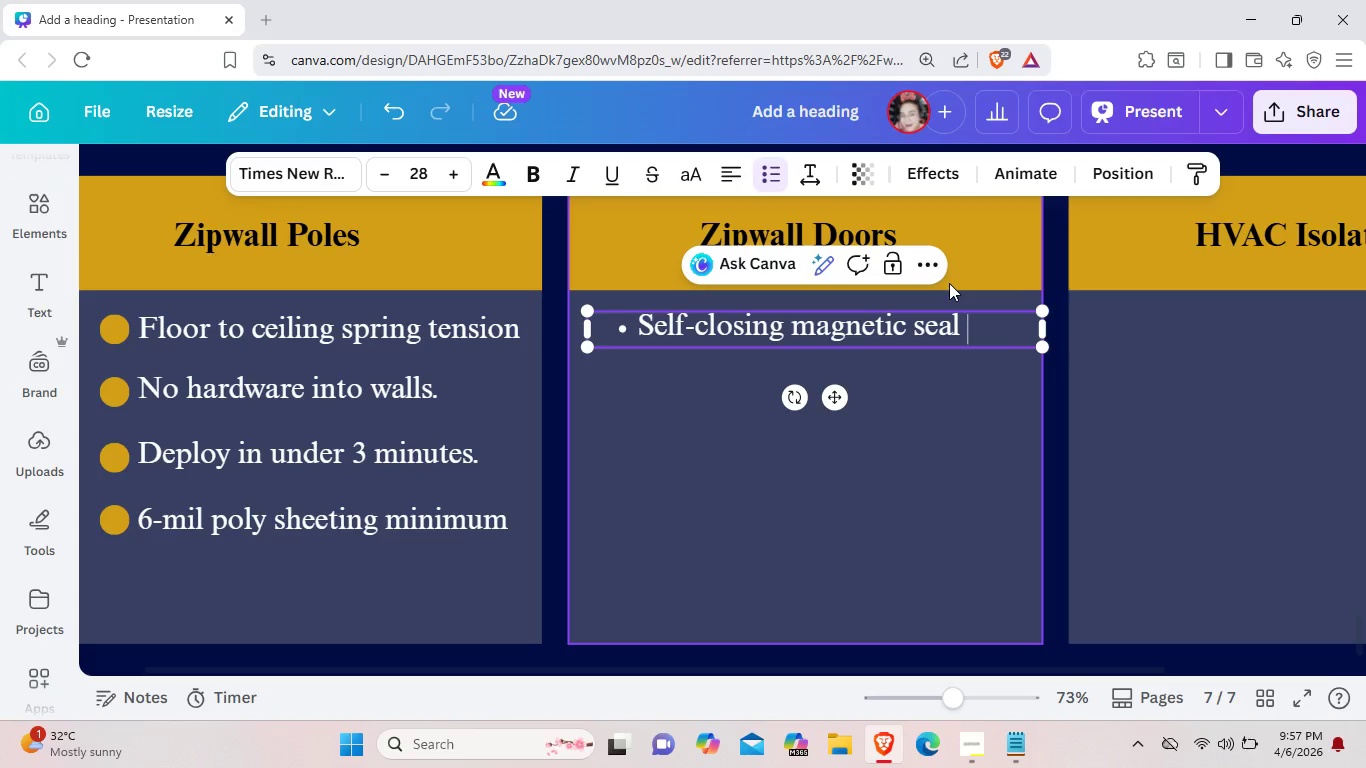 
left_click([969, 393])
 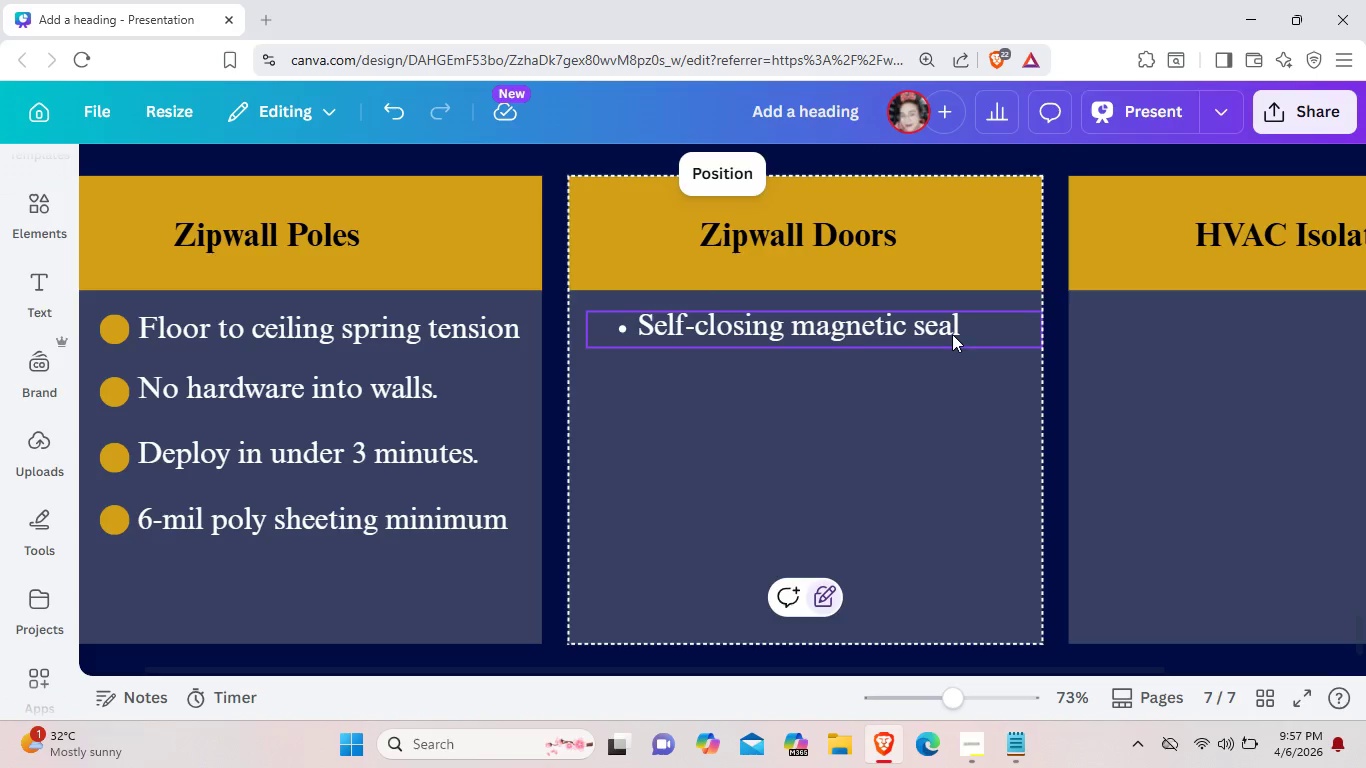 
left_click([952, 334])
 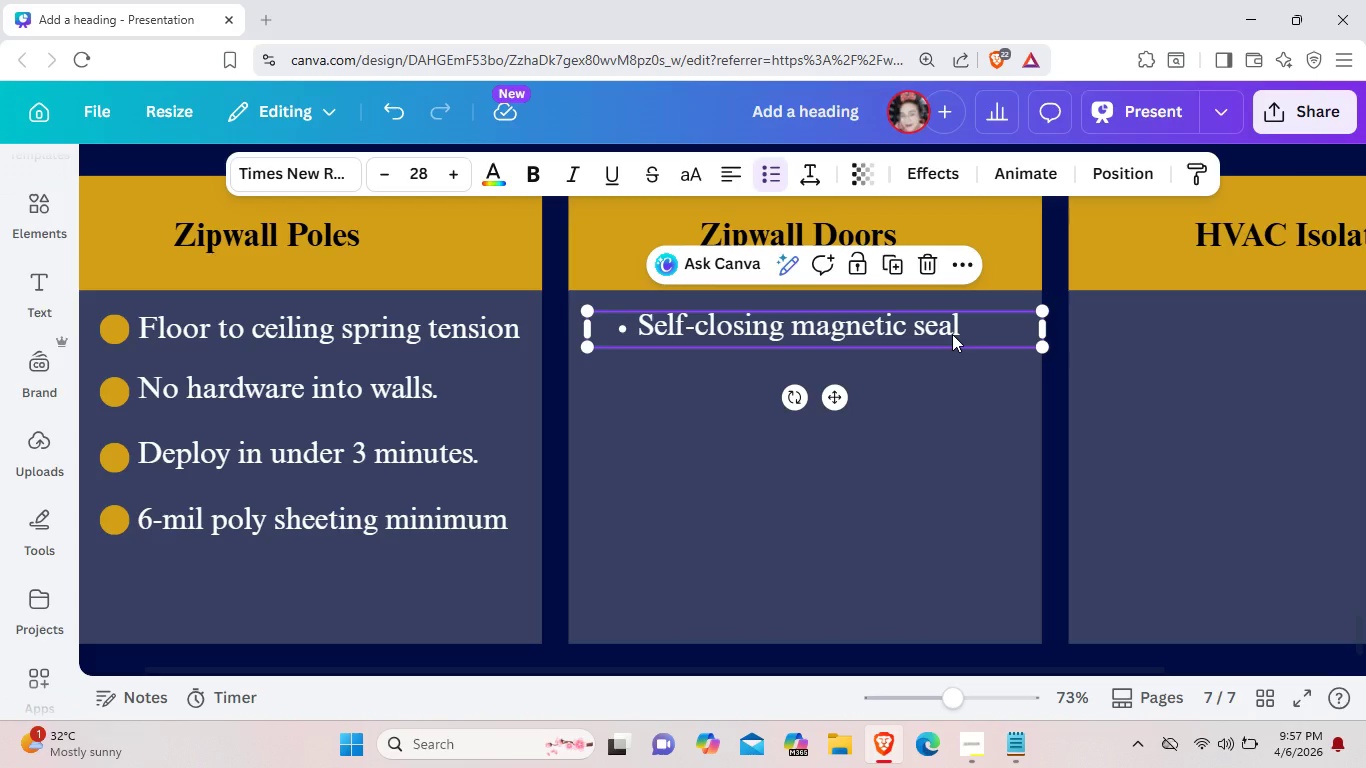 
key(Control+C)
 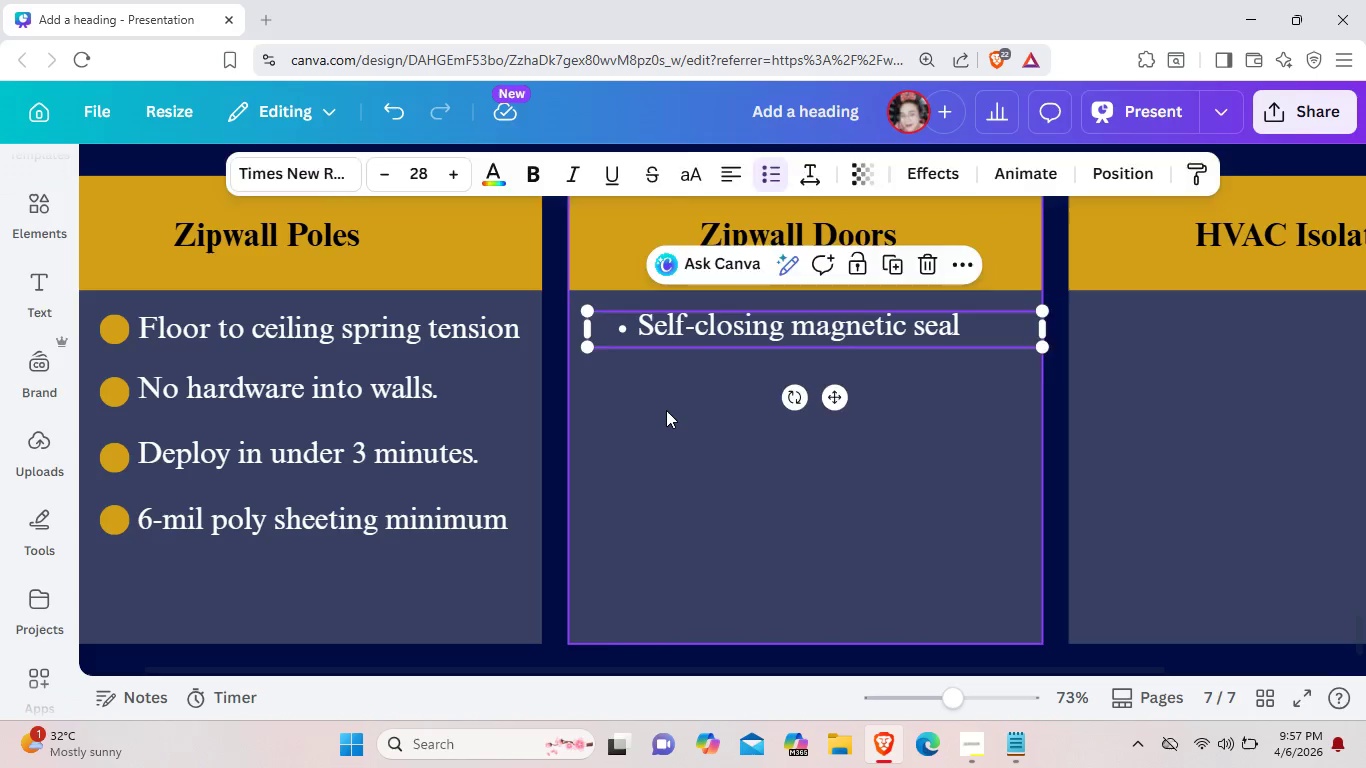 
left_click([666, 410])
 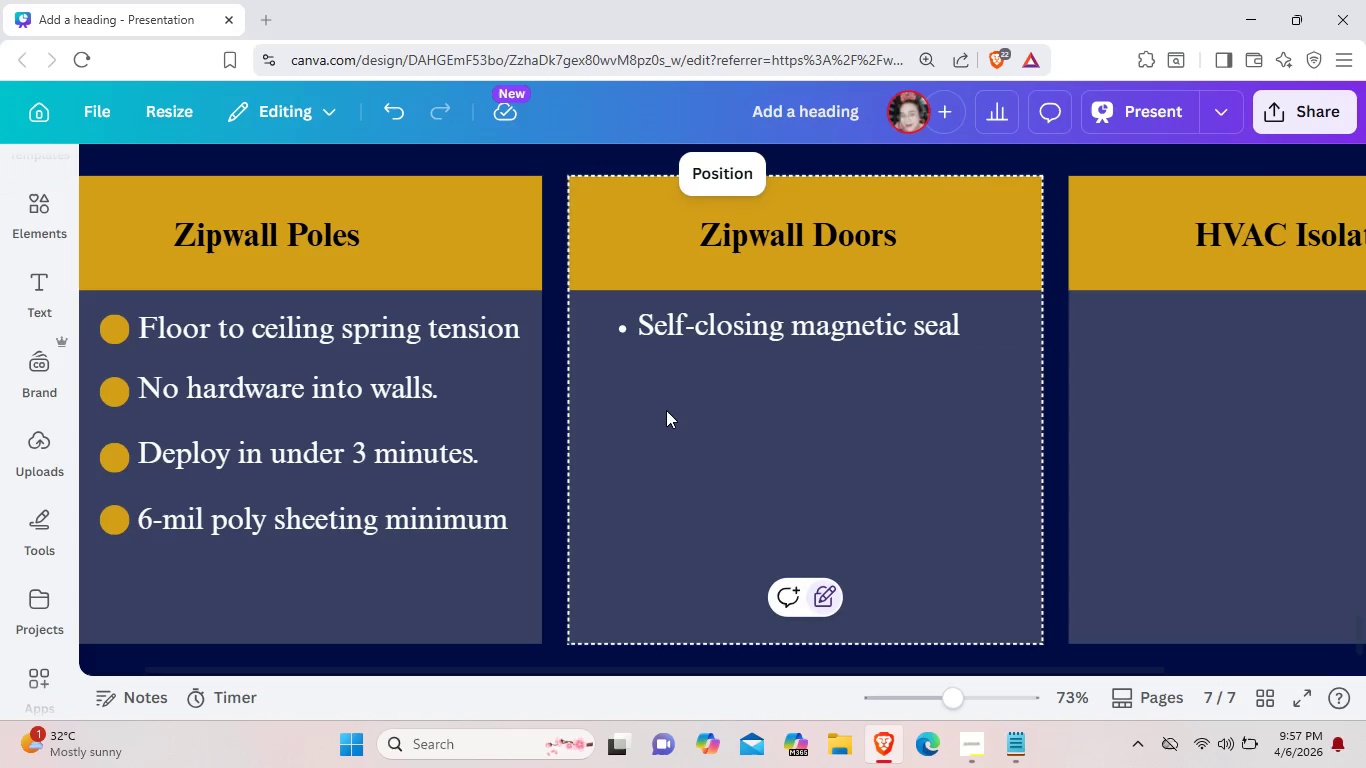 
key(Control+ControlLeft)
 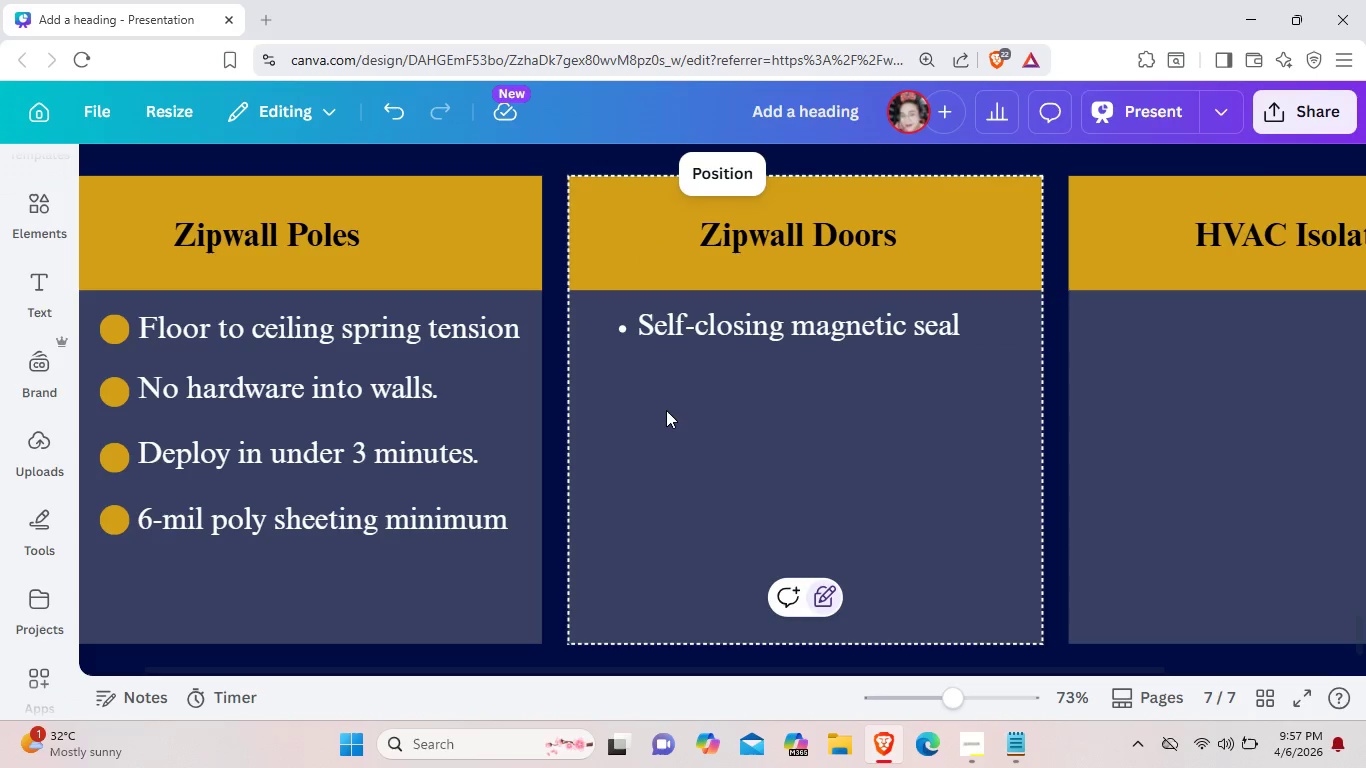 
key(Control+V)
 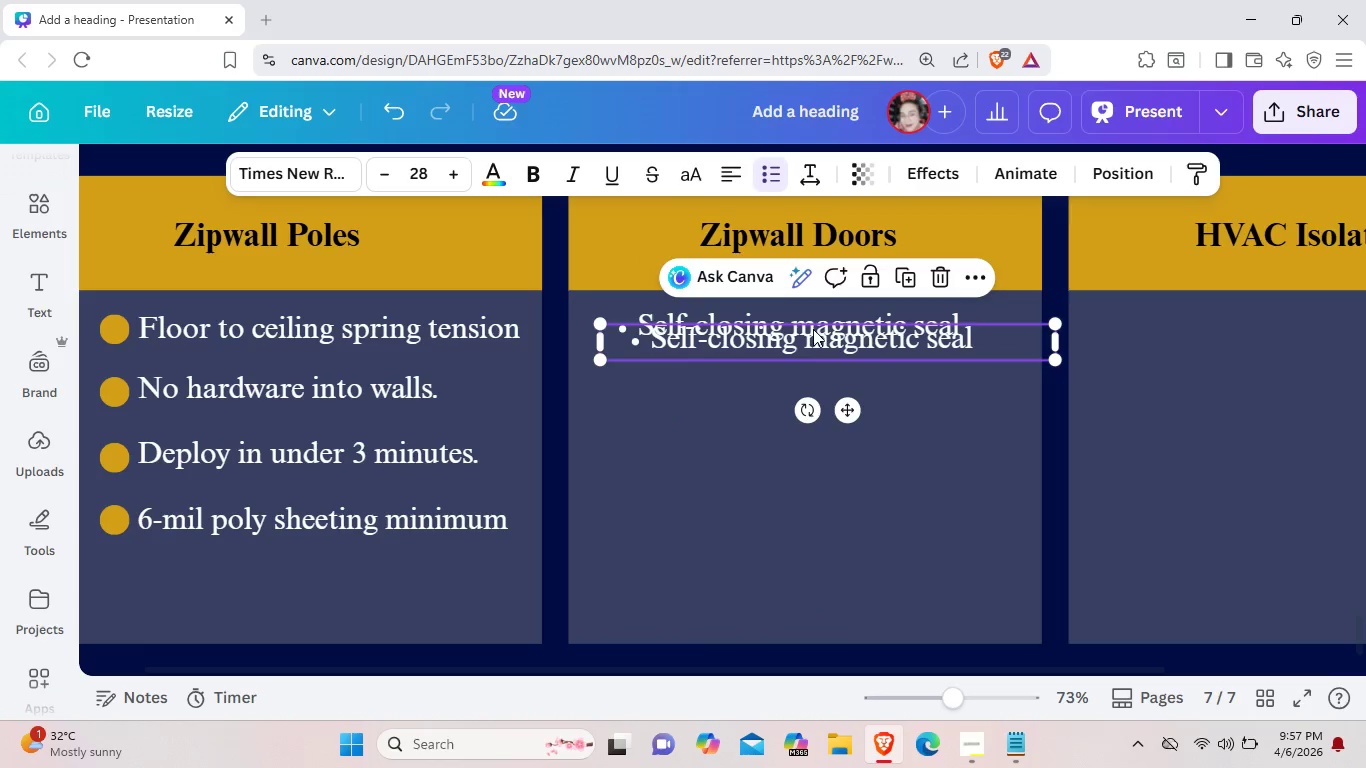 
left_click_drag(start_coordinate=[813, 332], to_coordinate=[807, 378])
 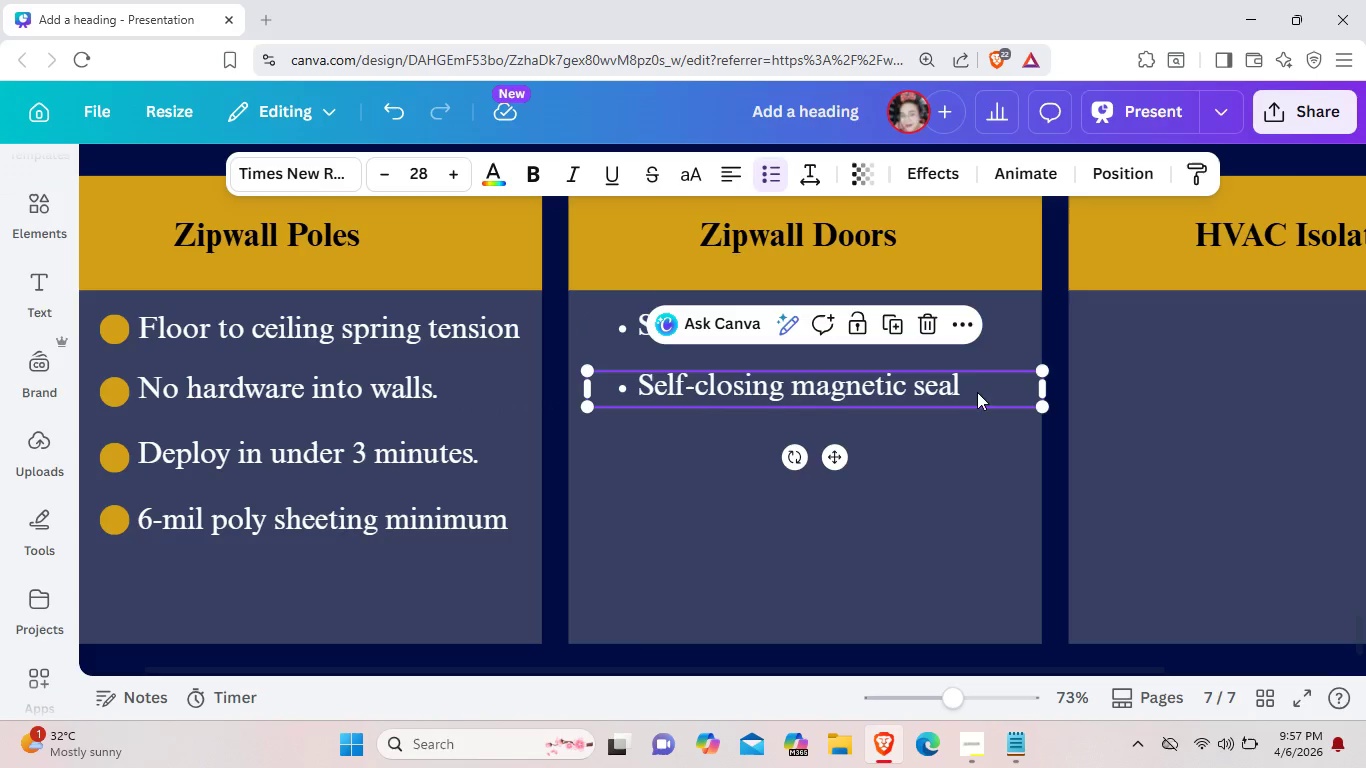 
left_click([977, 392])
 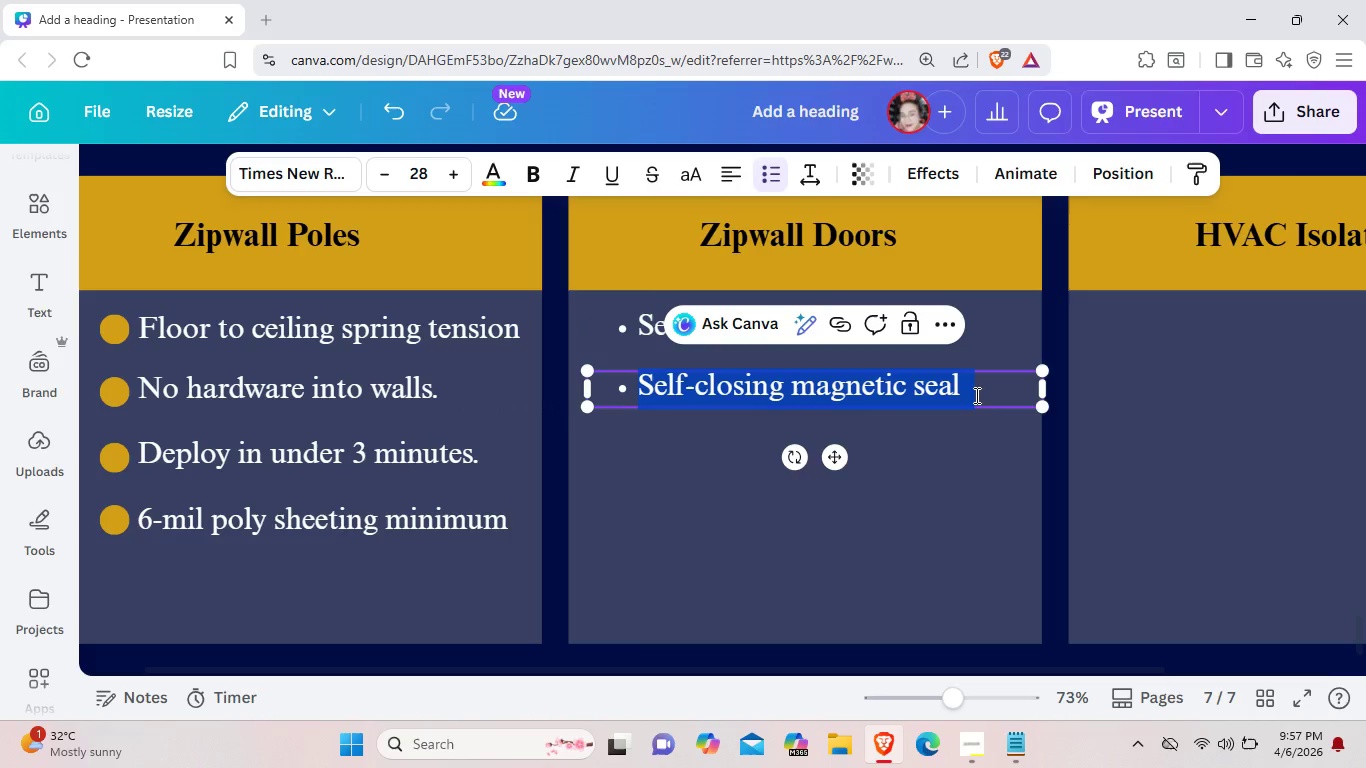 
key(Backspace)
type(One )
 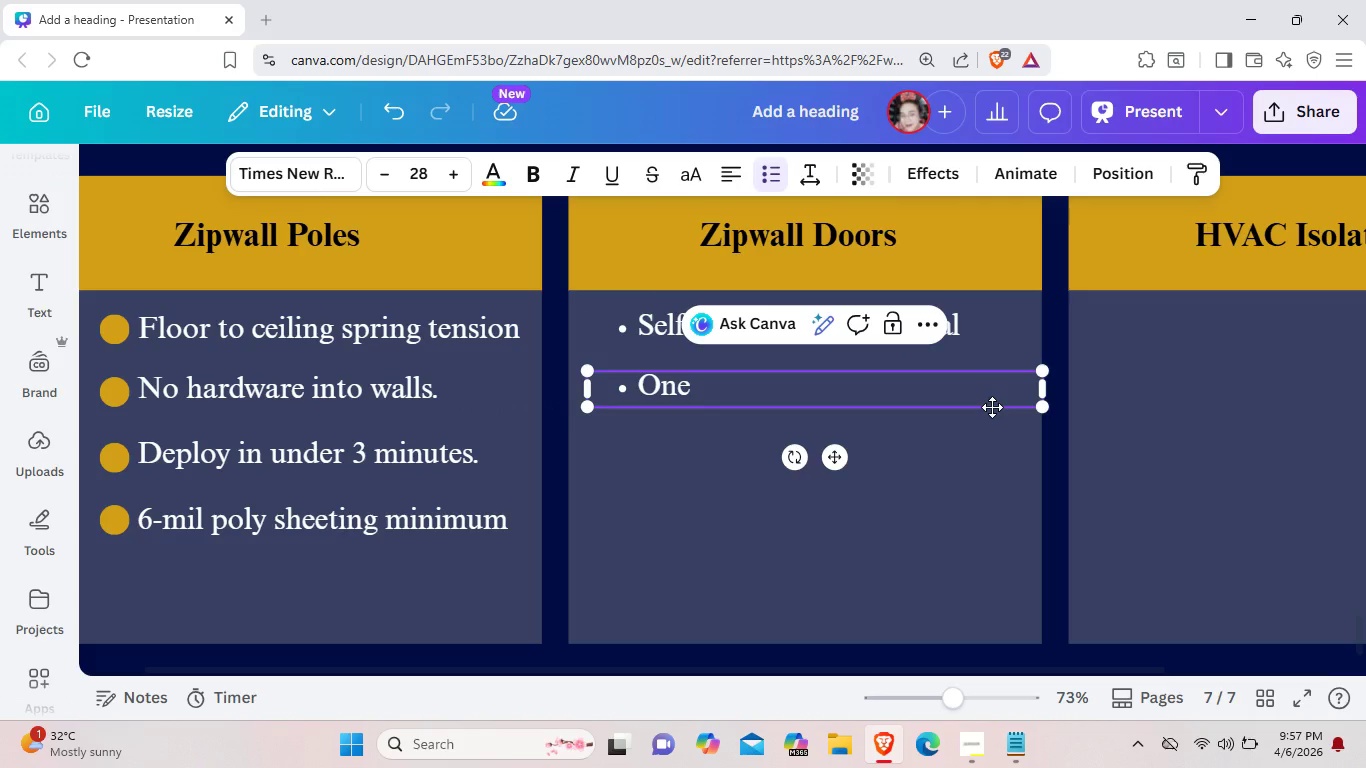 
type(per crew entry/exit)
 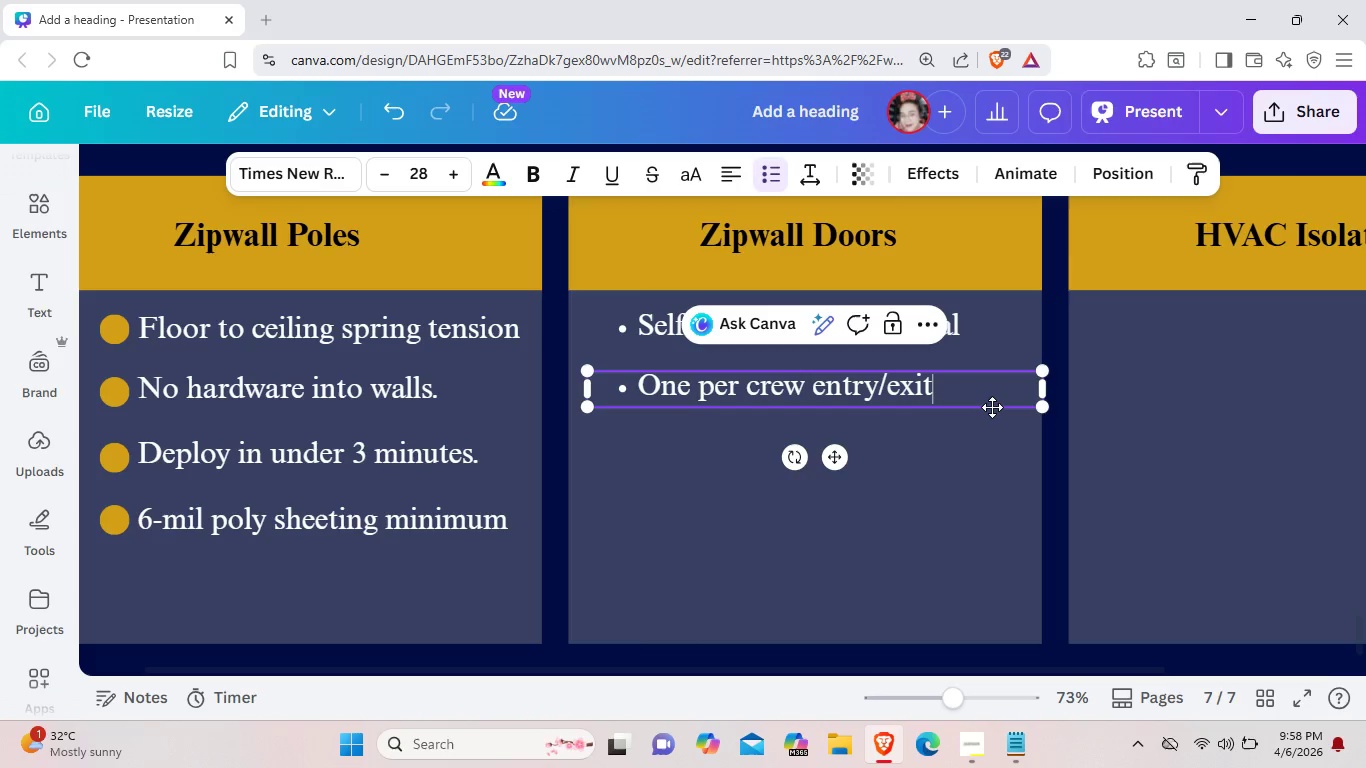 
wait(12.52)
 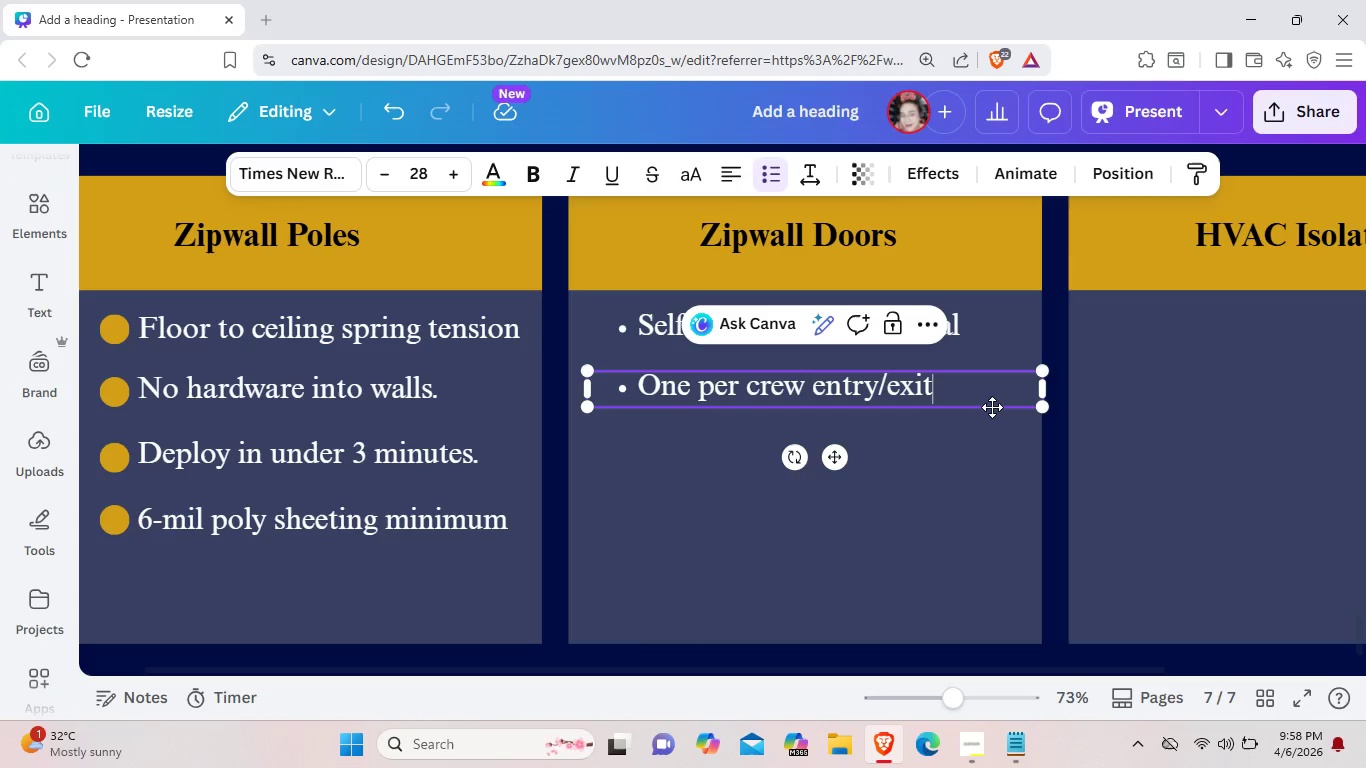 
left_click([992, 452])
 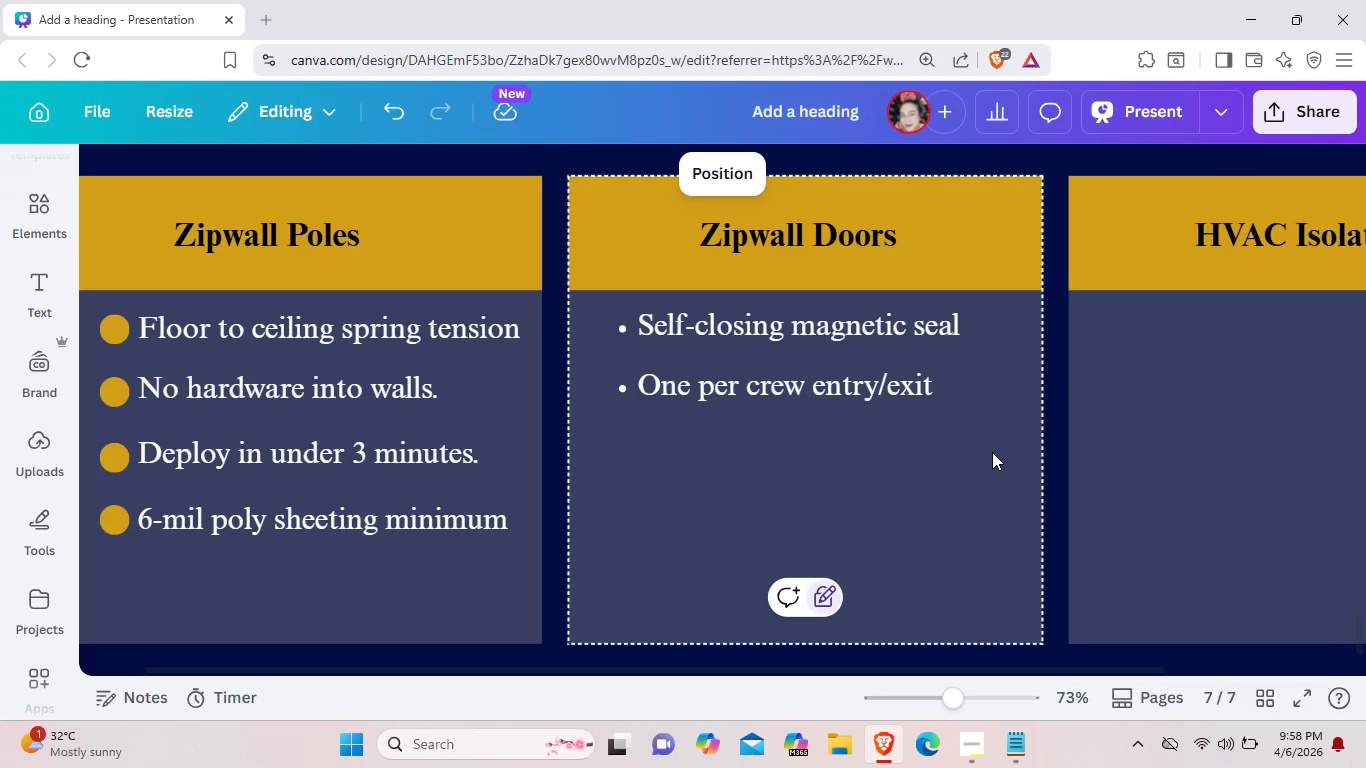 
wait(8.89)
 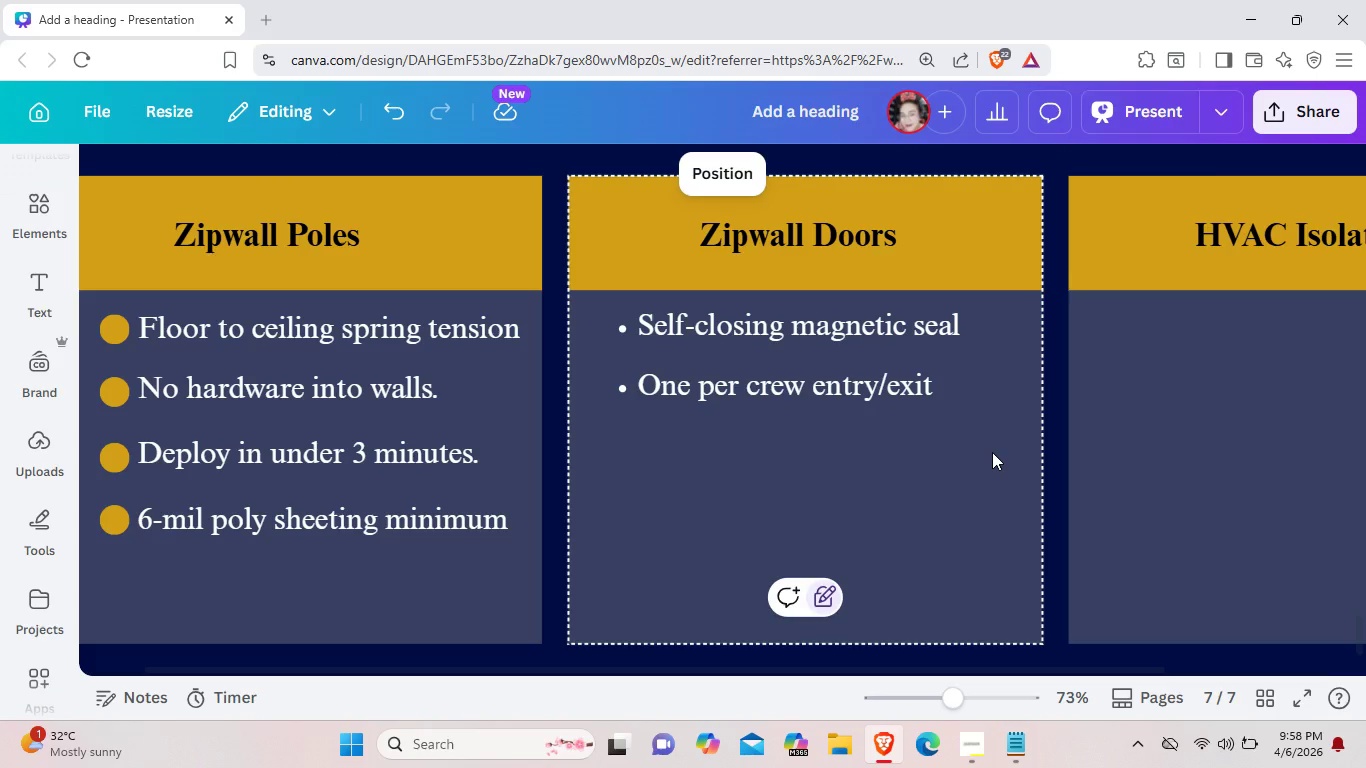 
left_click([923, 388])
 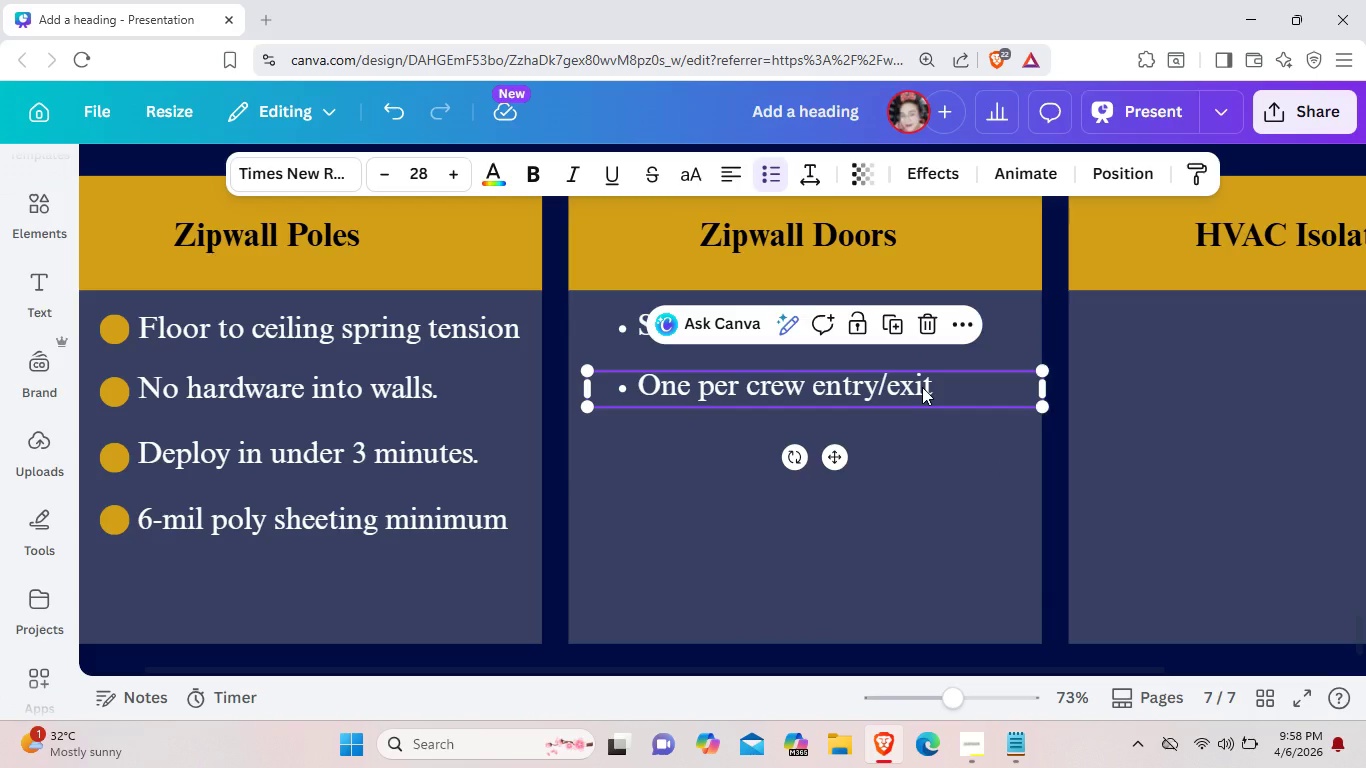 
key(Control+C)
 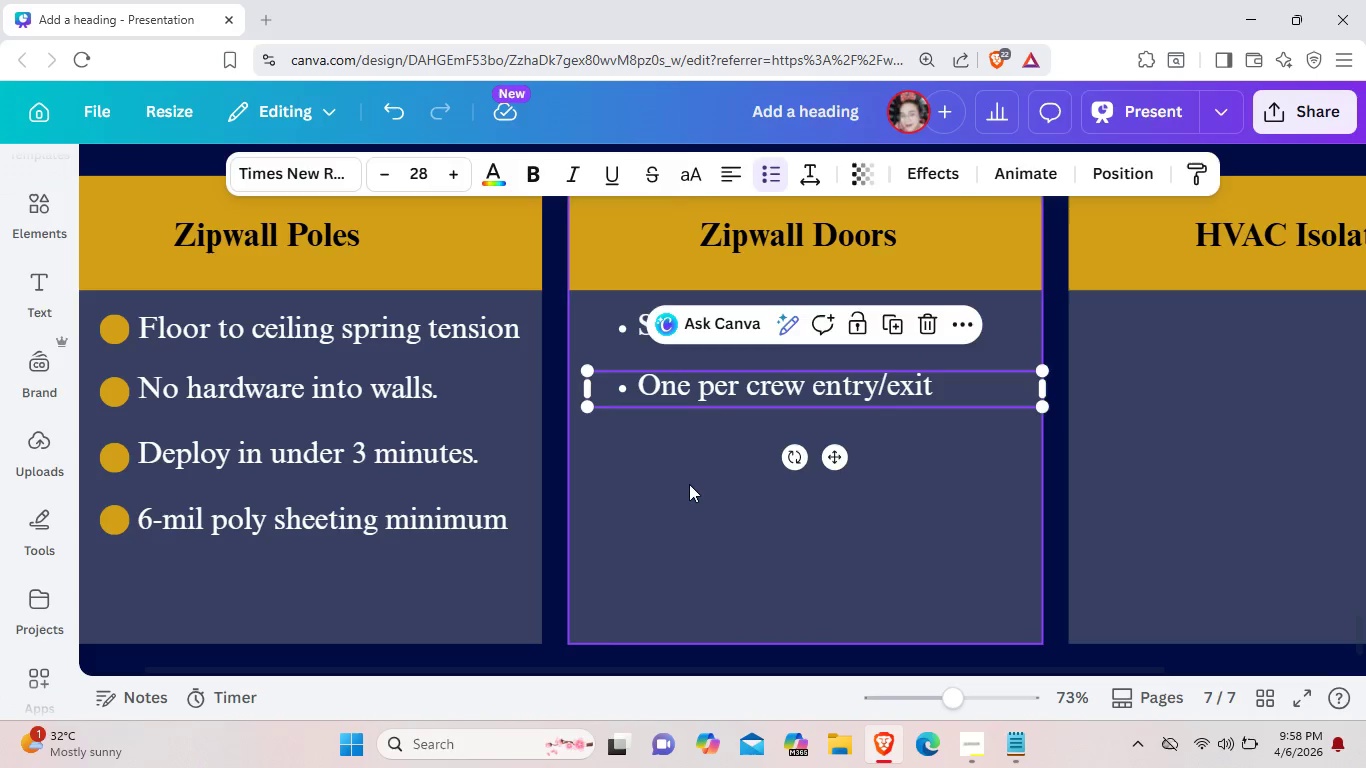 
left_click([689, 484])
 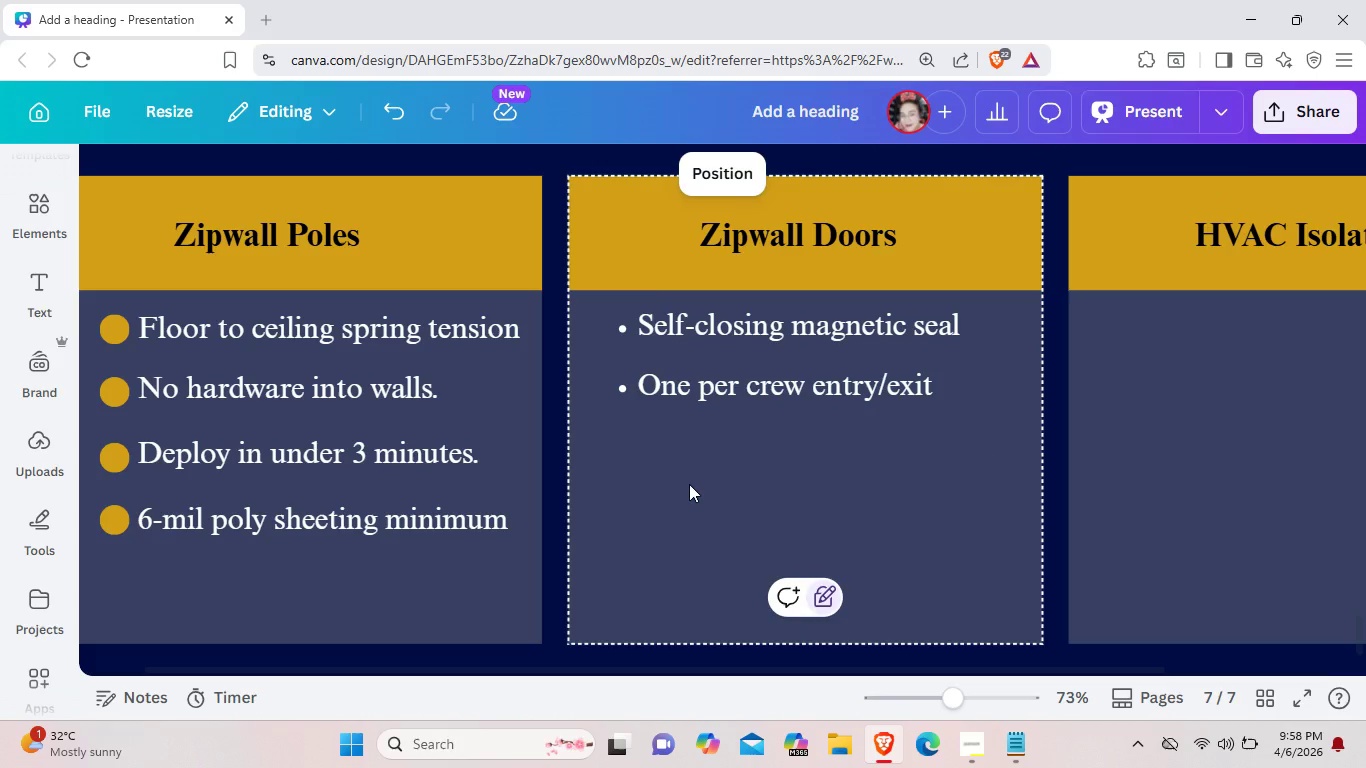 
key(Control+ControlLeft)
 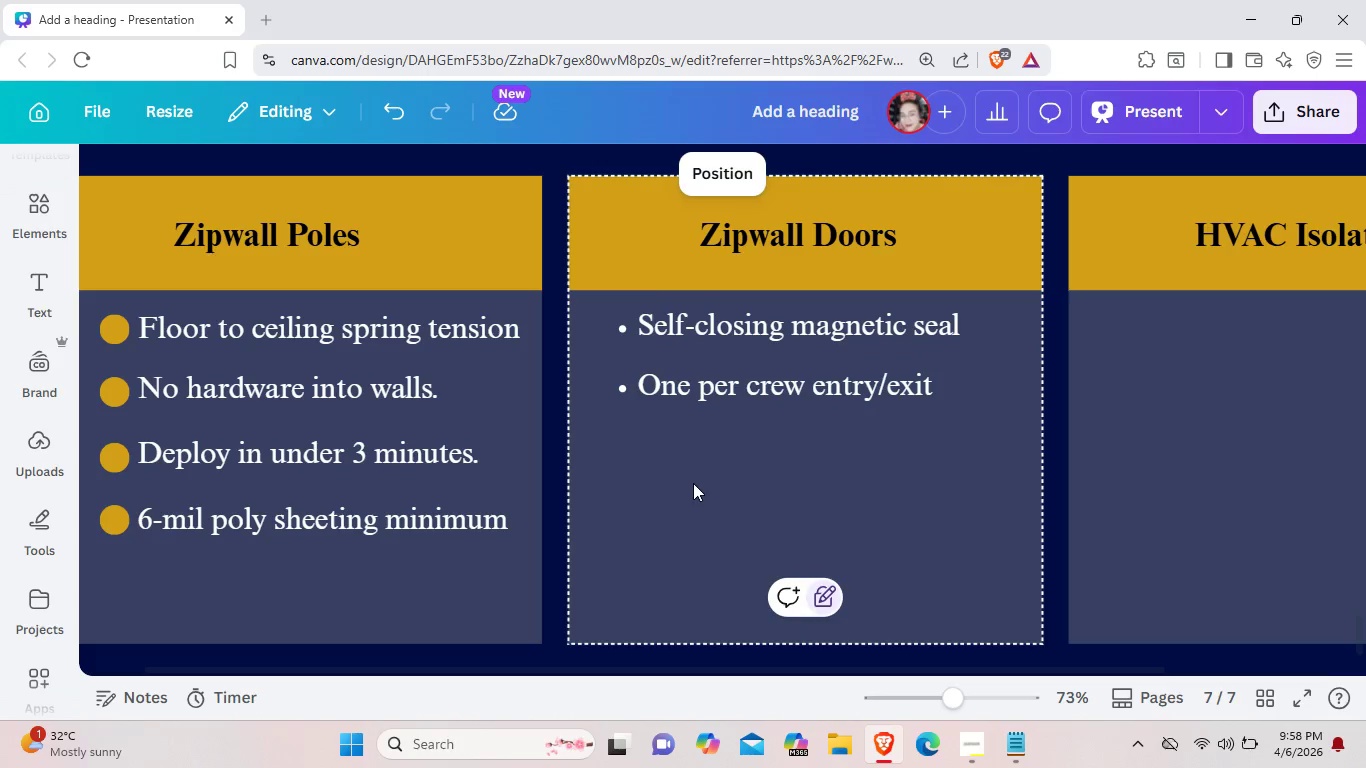 
key(Control+V)
 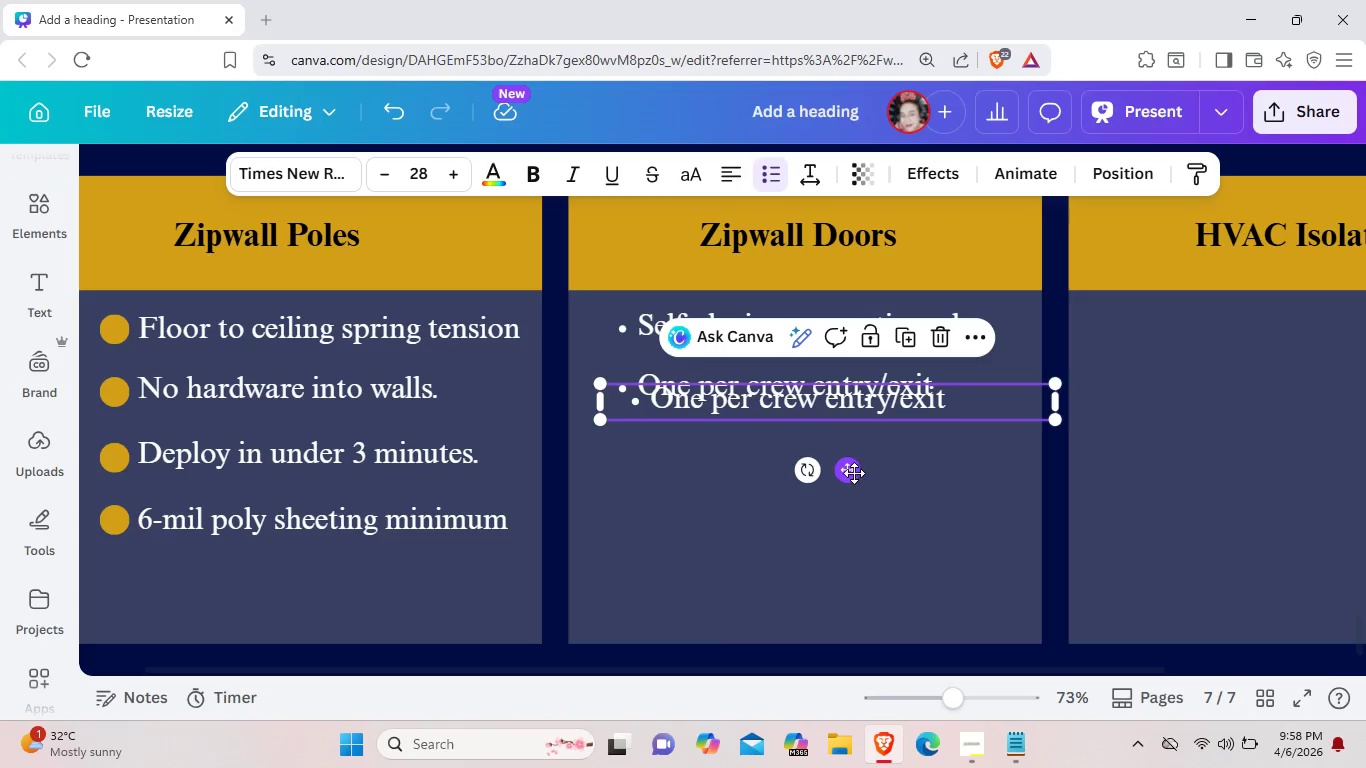 
left_click_drag(start_coordinate=[851, 469], to_coordinate=[839, 518])
 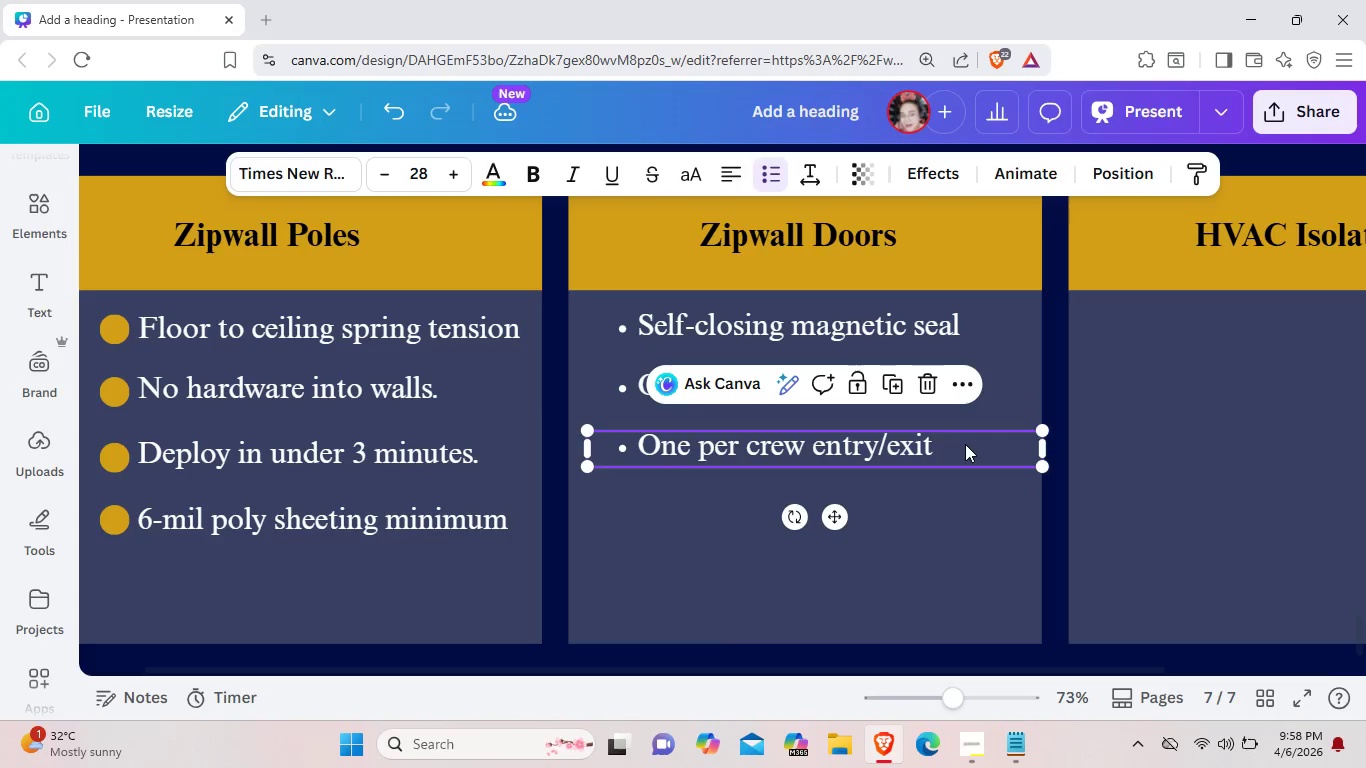 
left_click([965, 444])
 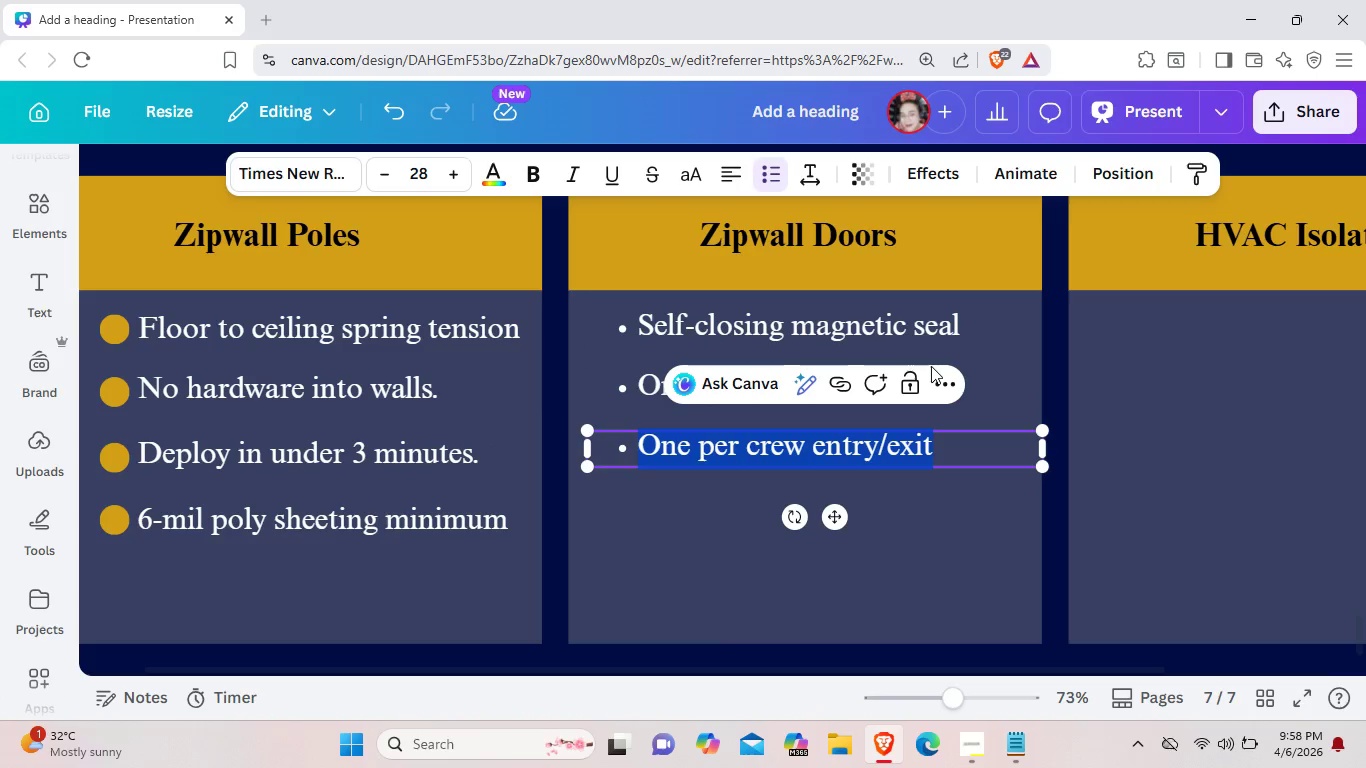 
key(Backspace)
type(Inspect seal every morning)
 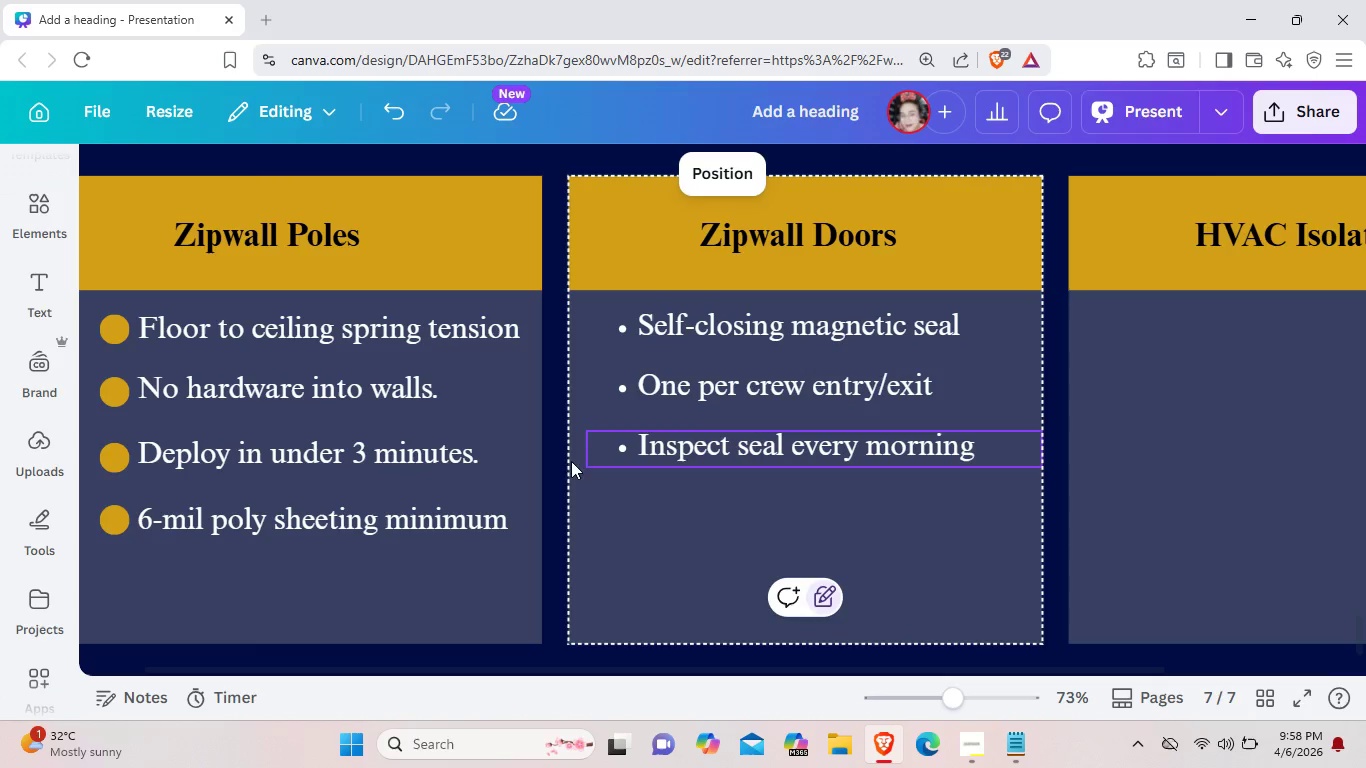 
left_click([128, 330])
 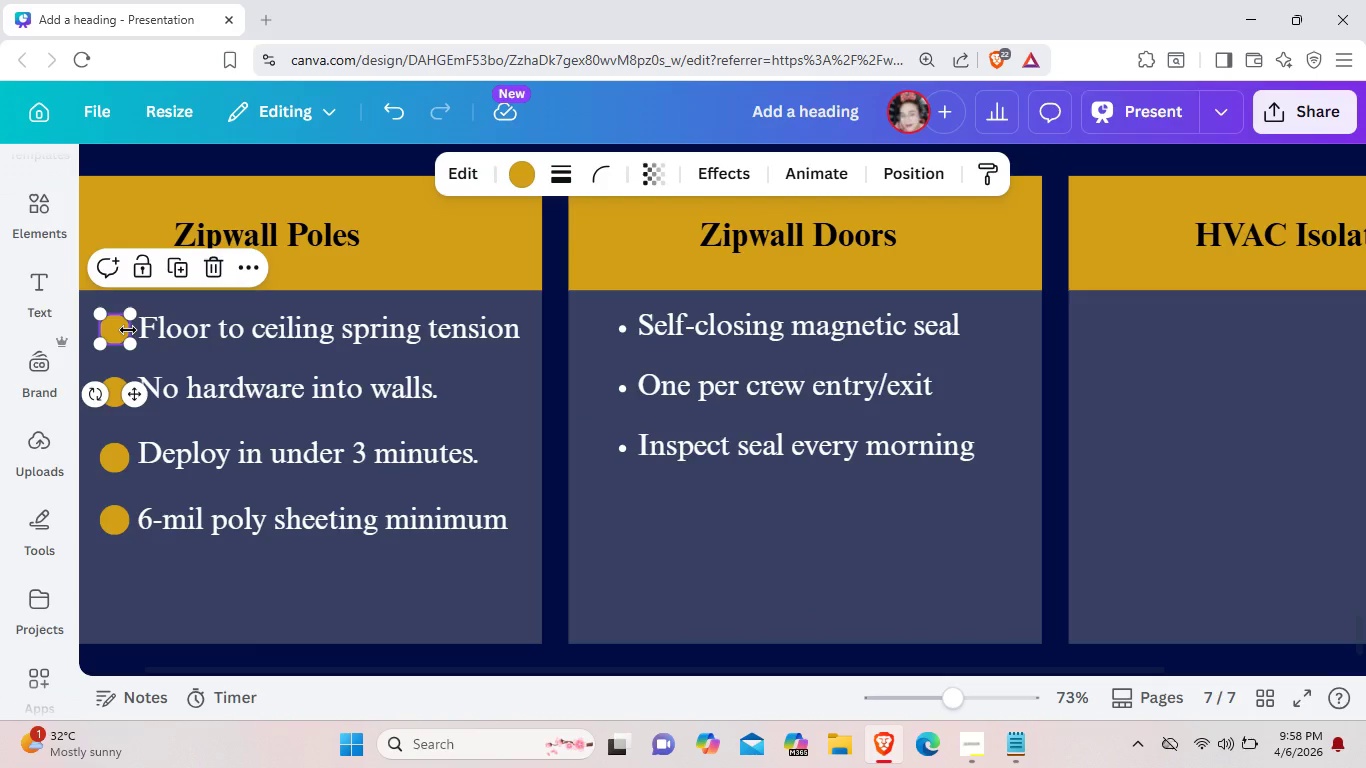 
key(Control+C)
 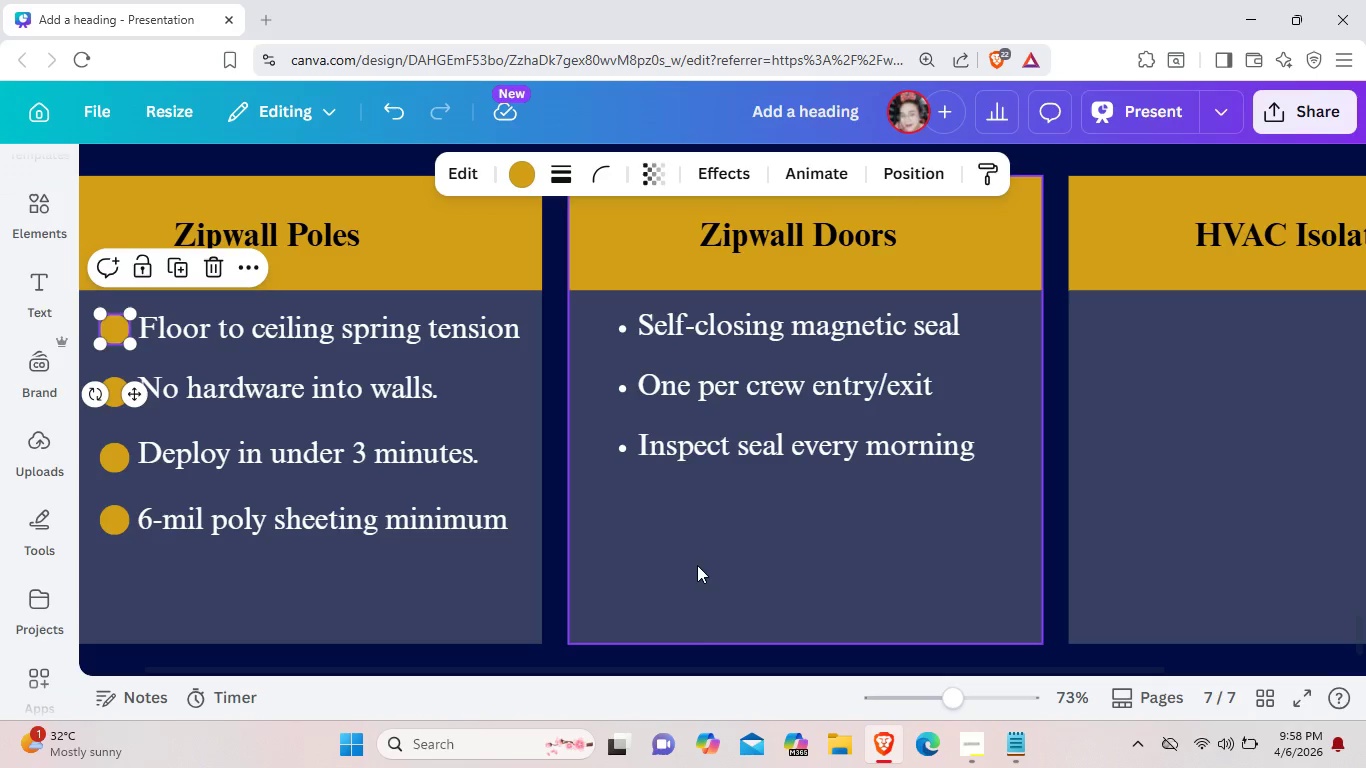 
left_click([697, 565])
 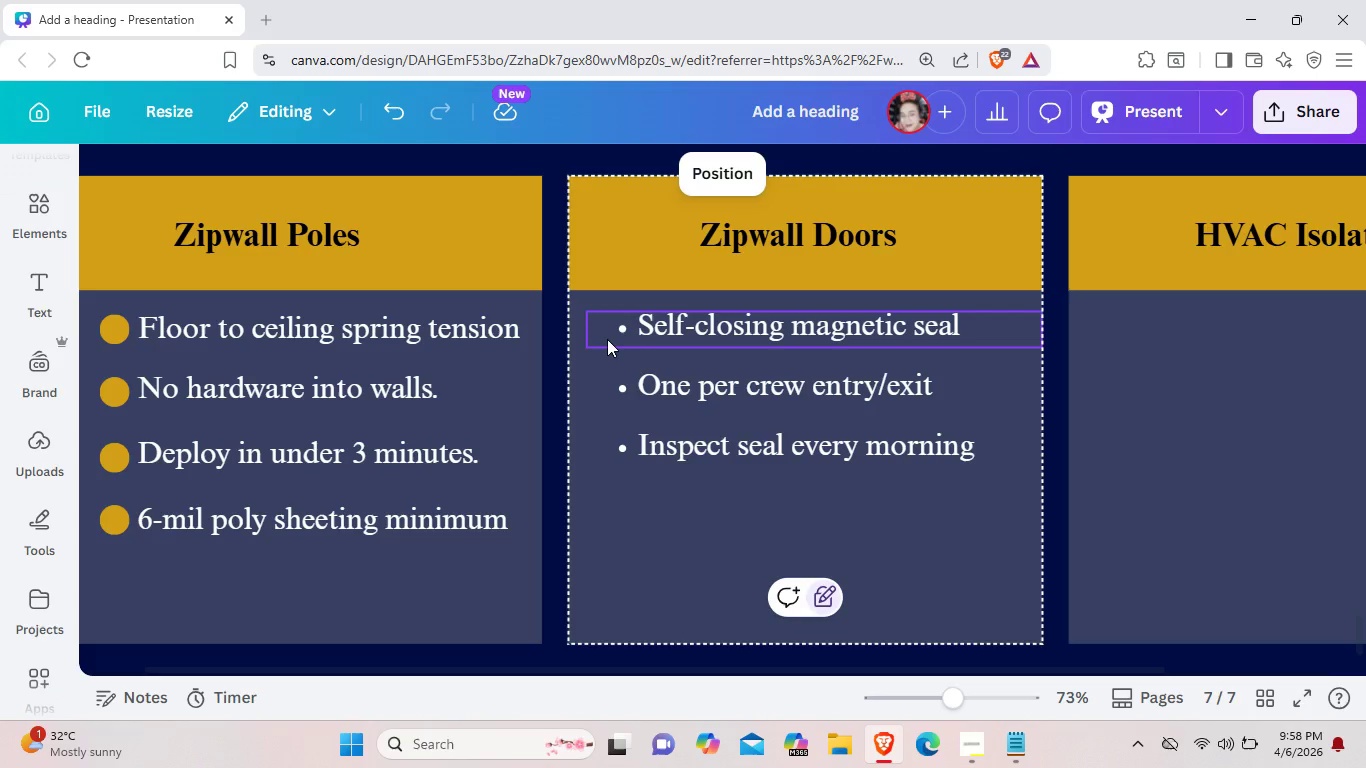 
key(Control+ControlLeft)
 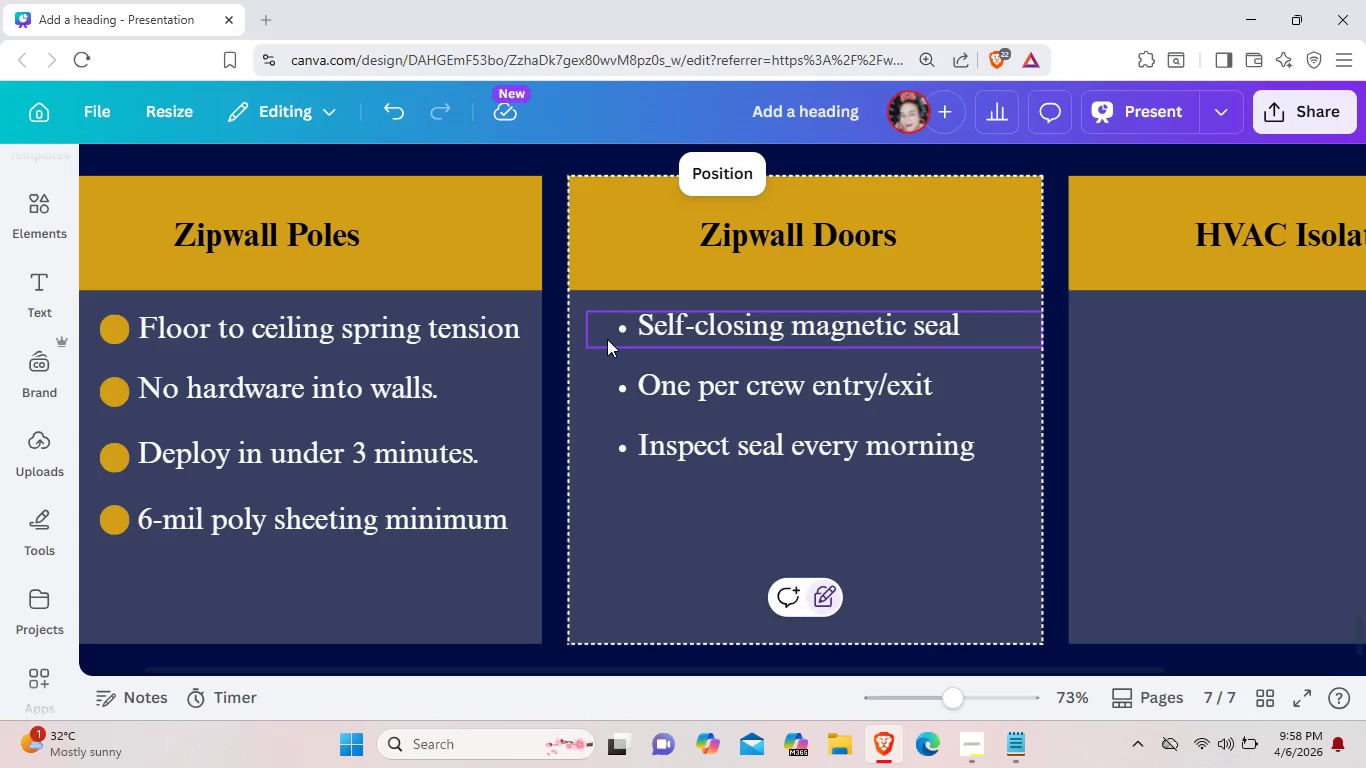 
key(Control+V)
 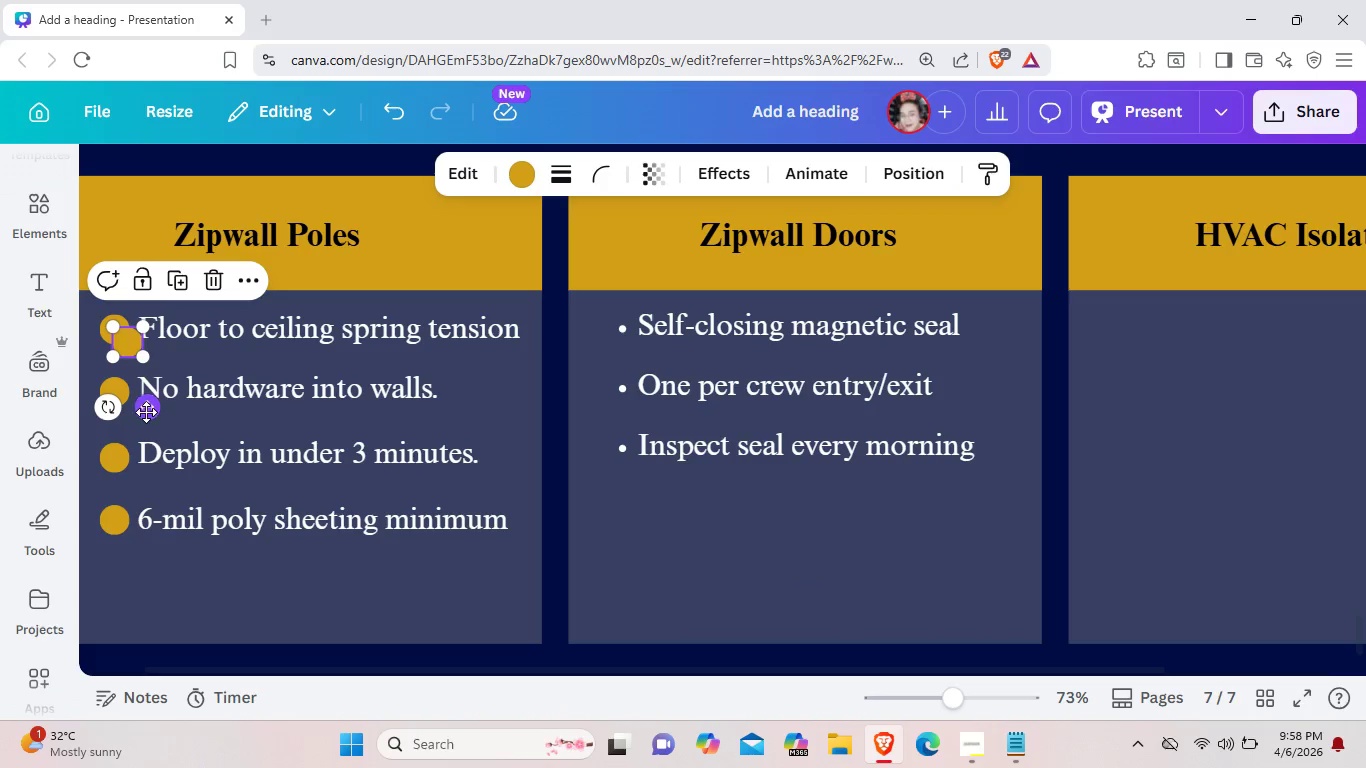 
left_click_drag(start_coordinate=[146, 412], to_coordinate=[637, 396])
 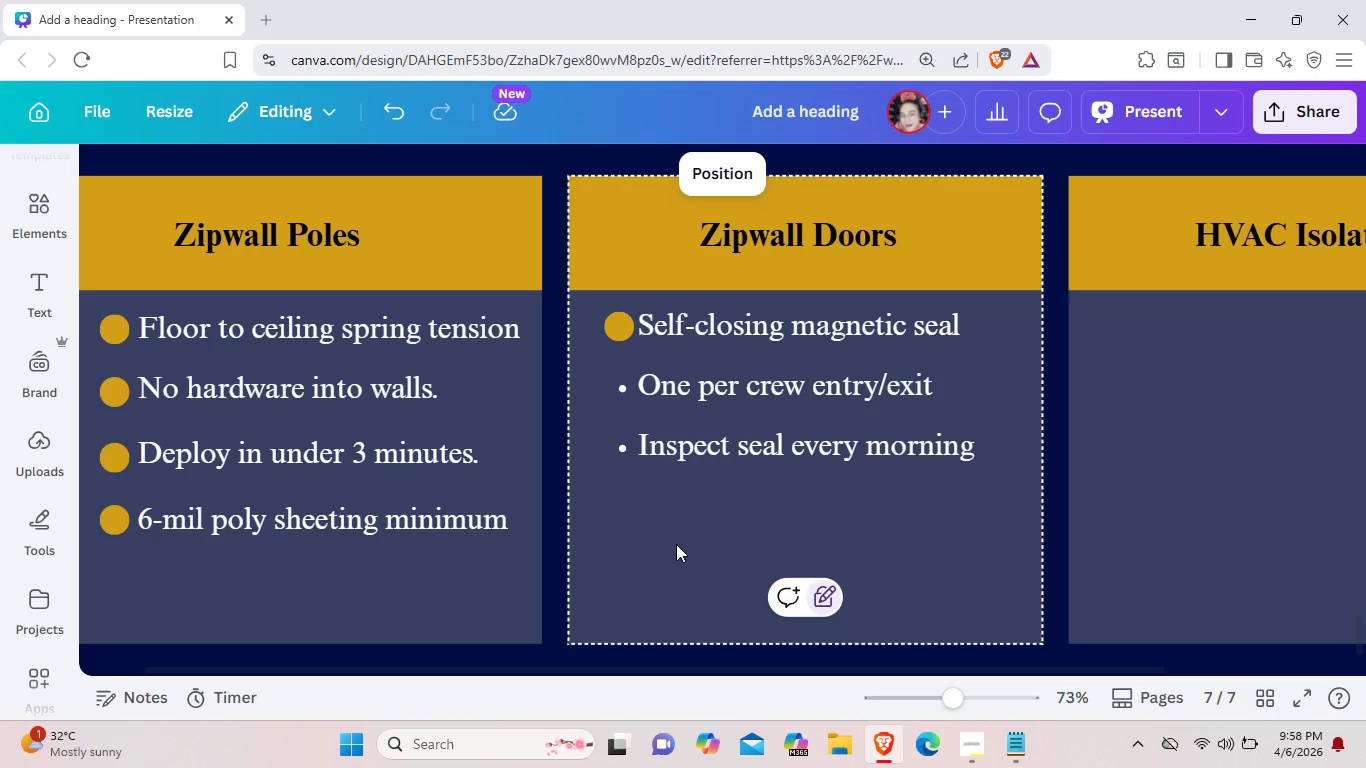 
key(Control+ControlLeft)
 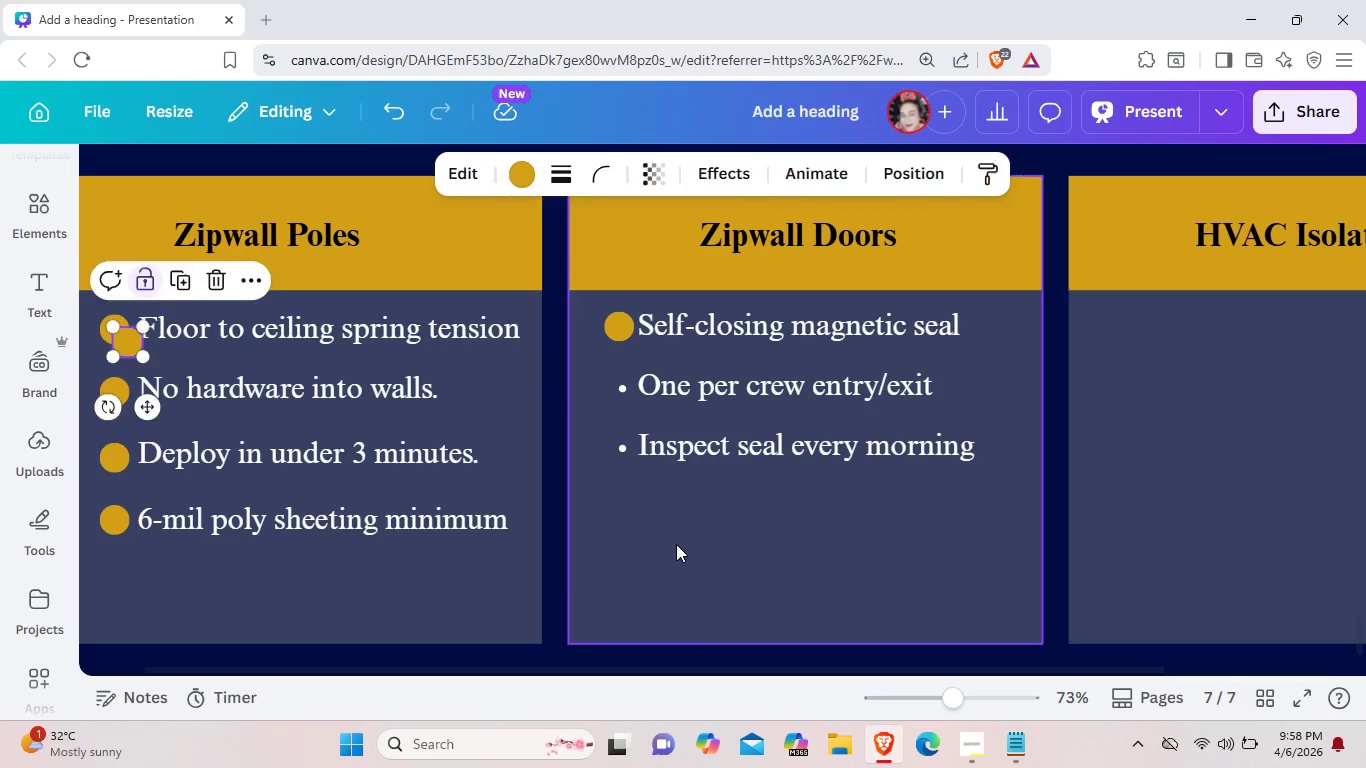 
key(Control+V)
 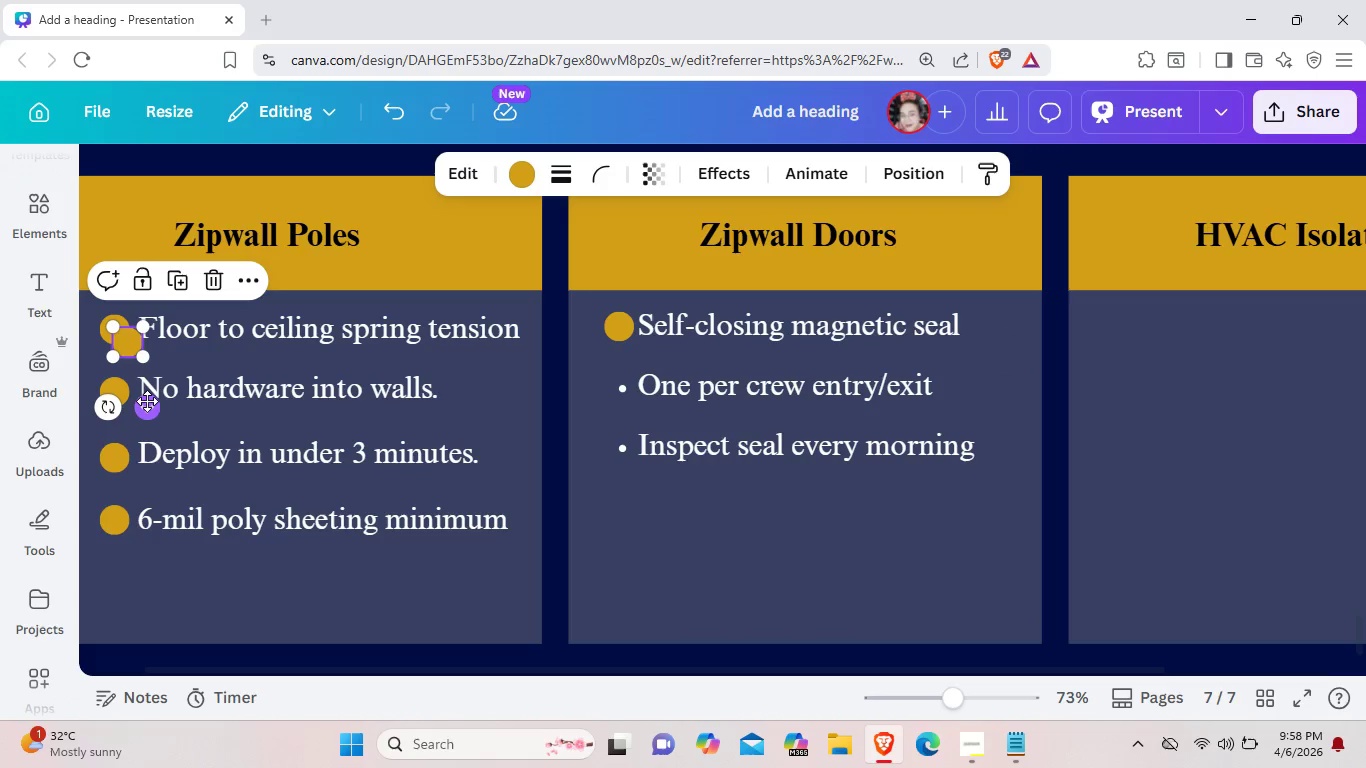 
left_click_drag(start_coordinate=[147, 401], to_coordinate=[634, 446])
 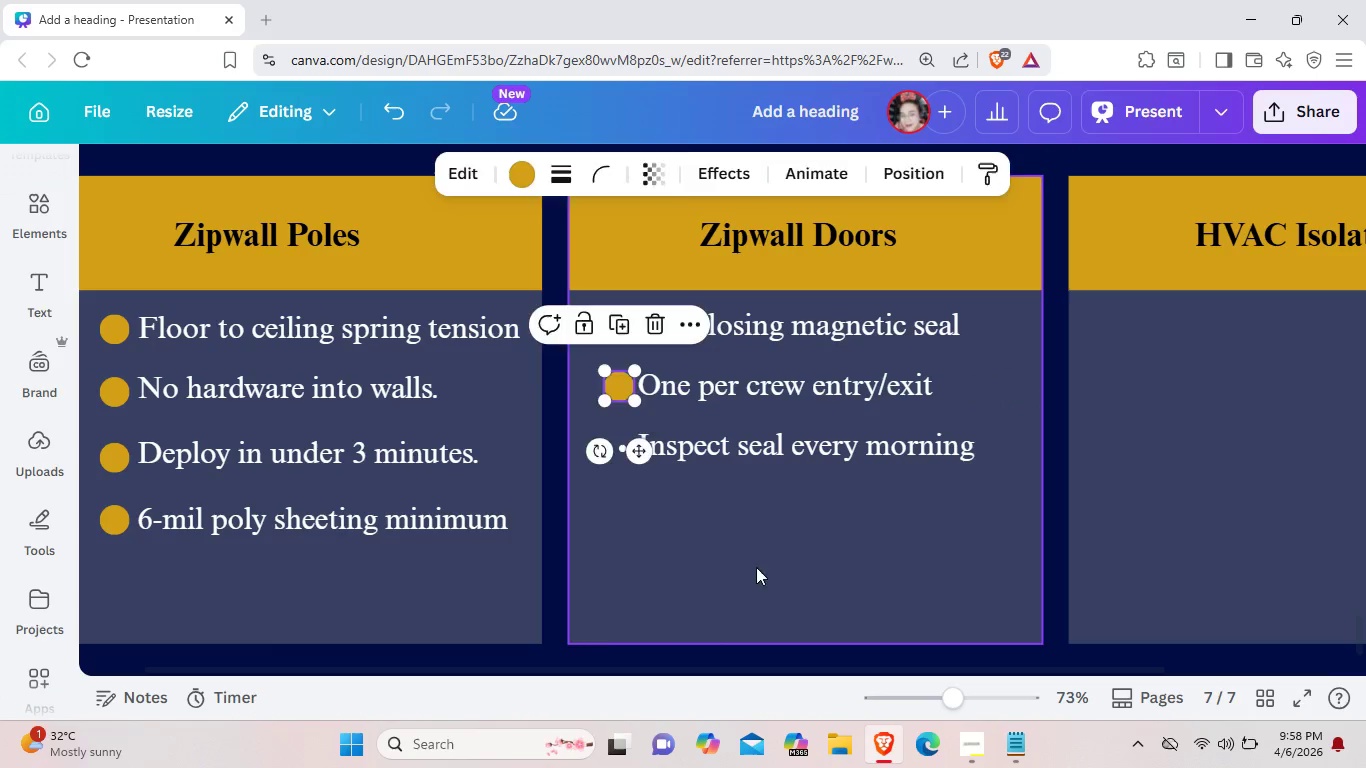 
left_click([755, 566])
 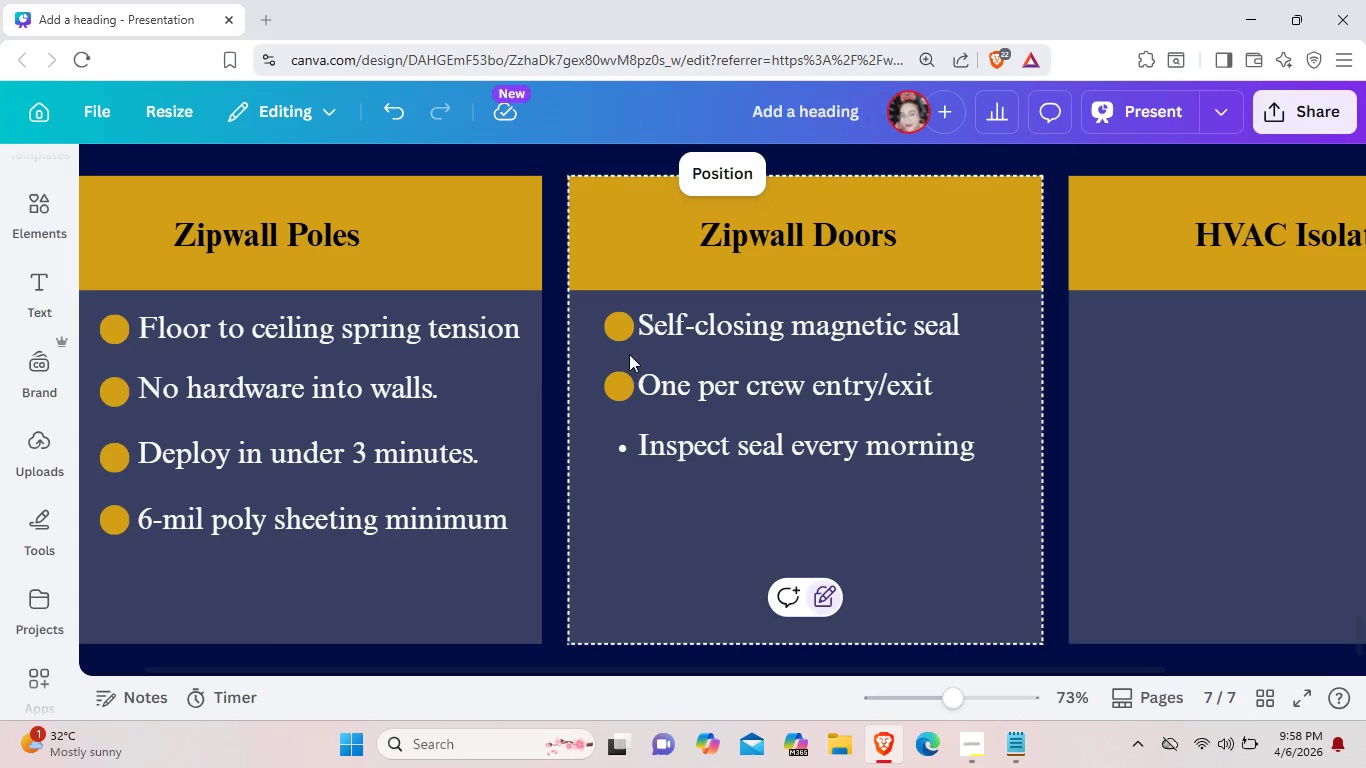 
left_click([624, 333])
 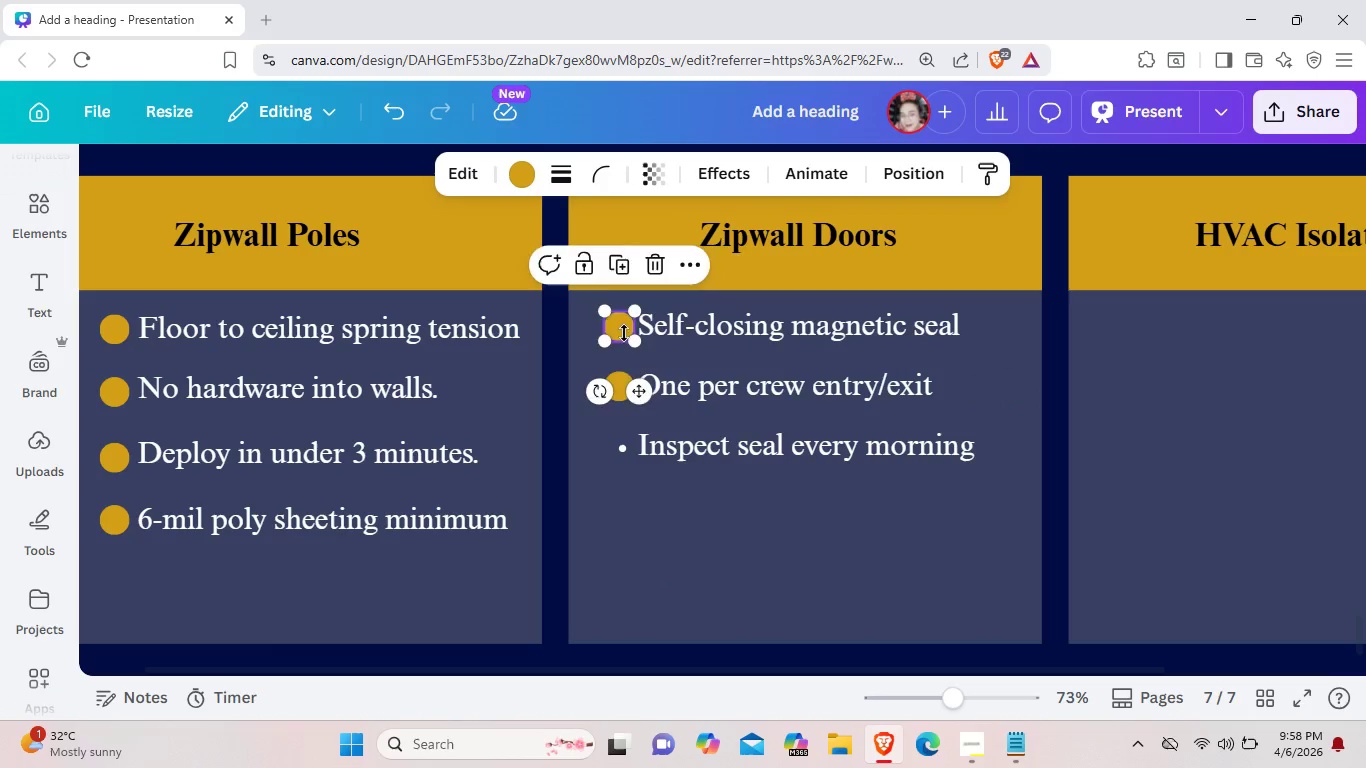 
key(ArrowLeft)
 